 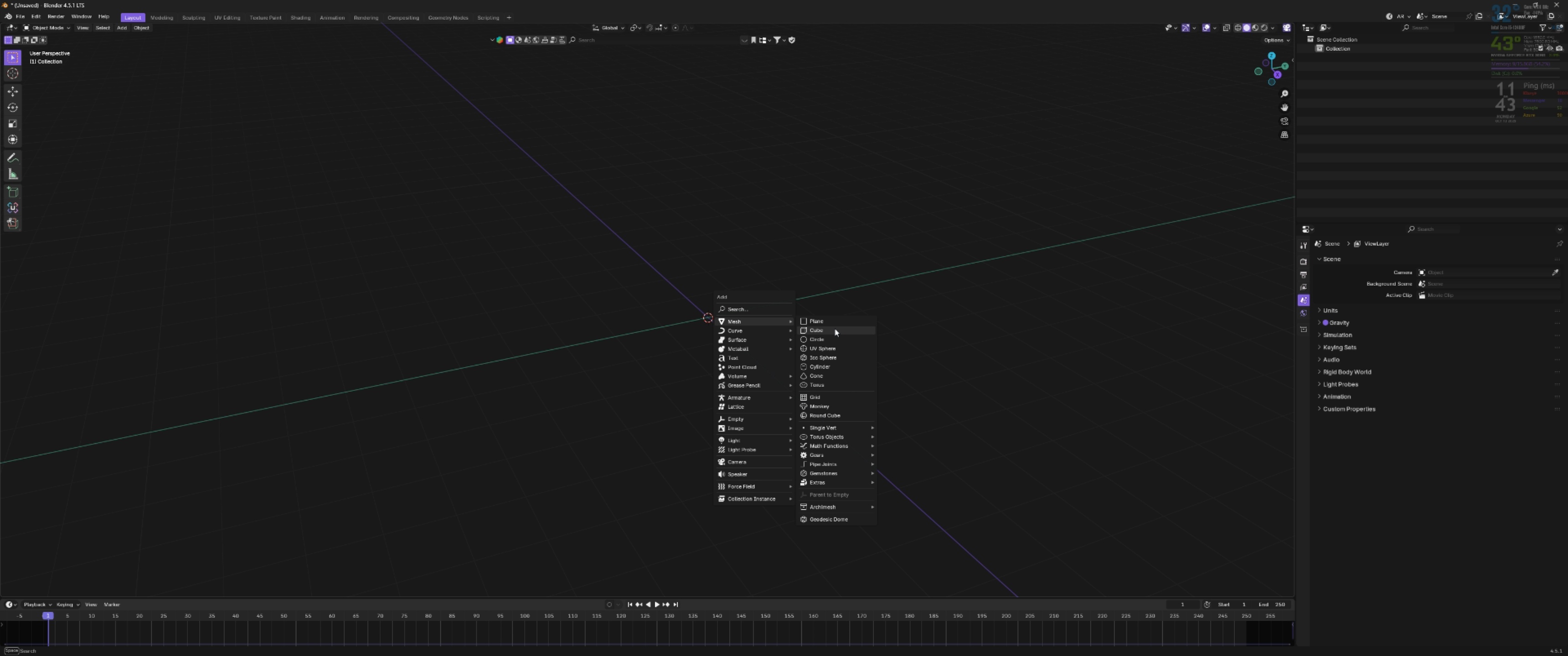 
left_click([835, 328])
 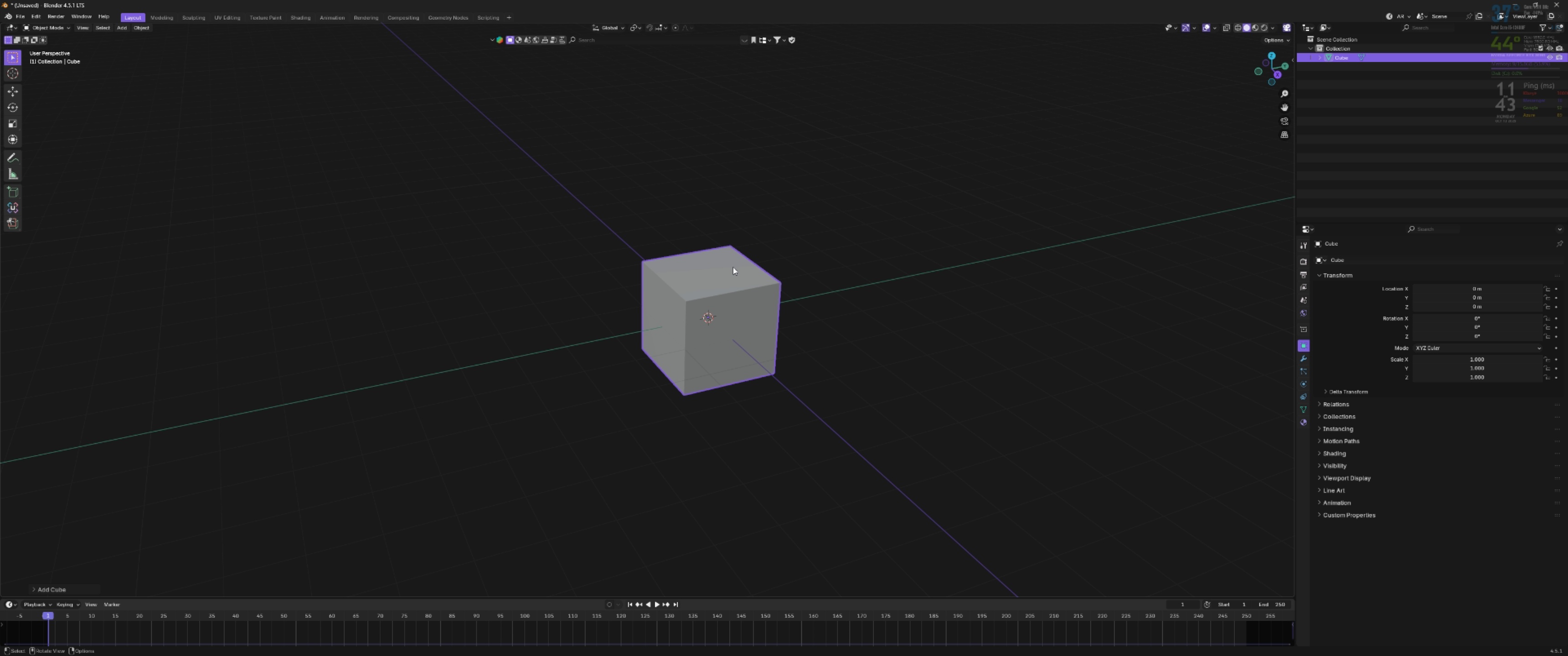 
key(Backquote)
 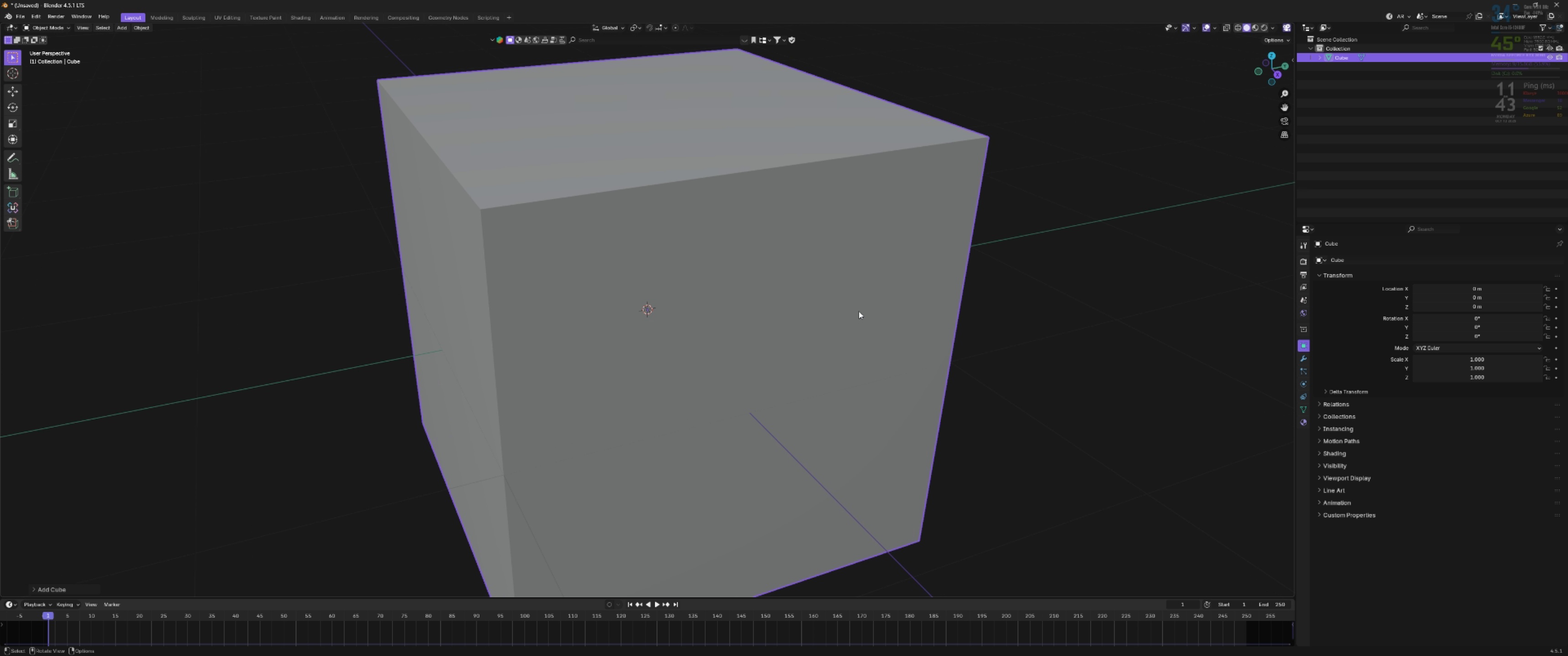 
scroll: coordinate [857, 311], scroll_direction: down, amount: 5.0
 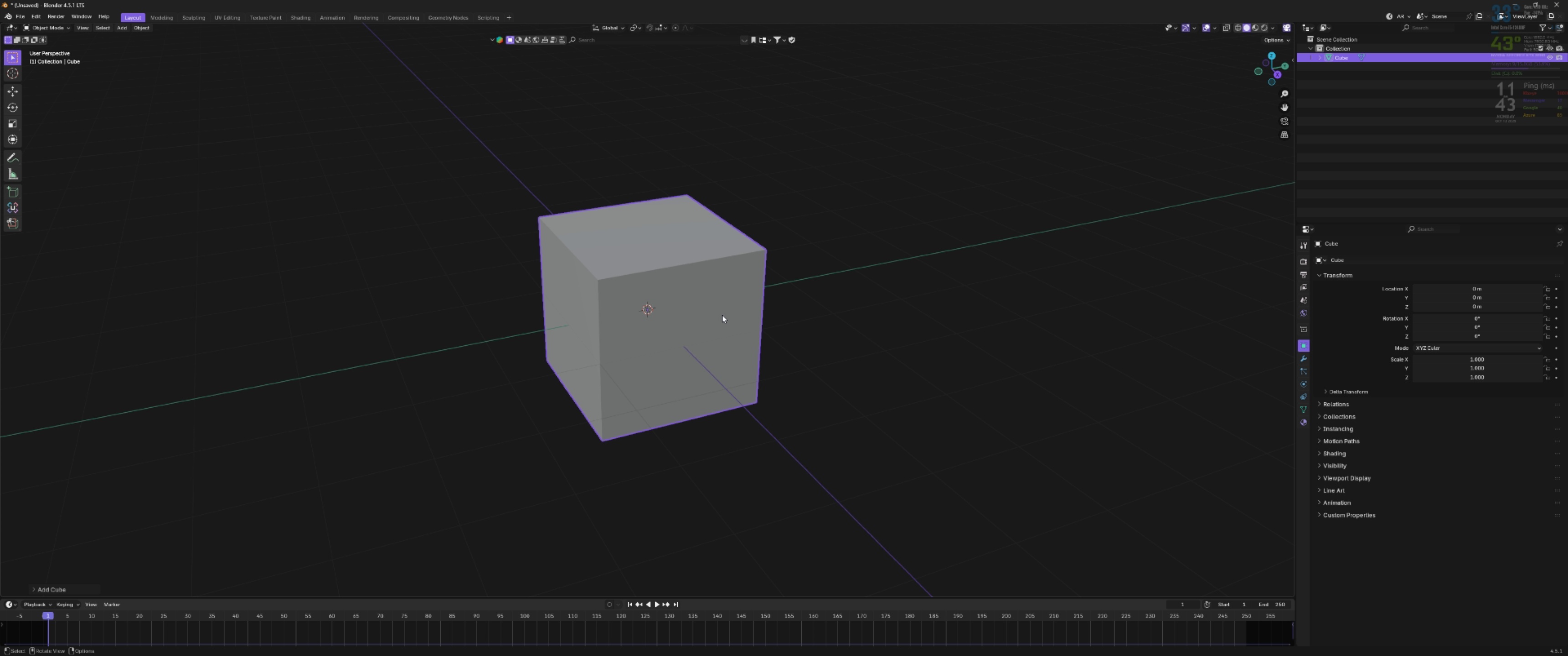 
scroll: coordinate [739, 314], scroll_direction: up, amount: 2.0
 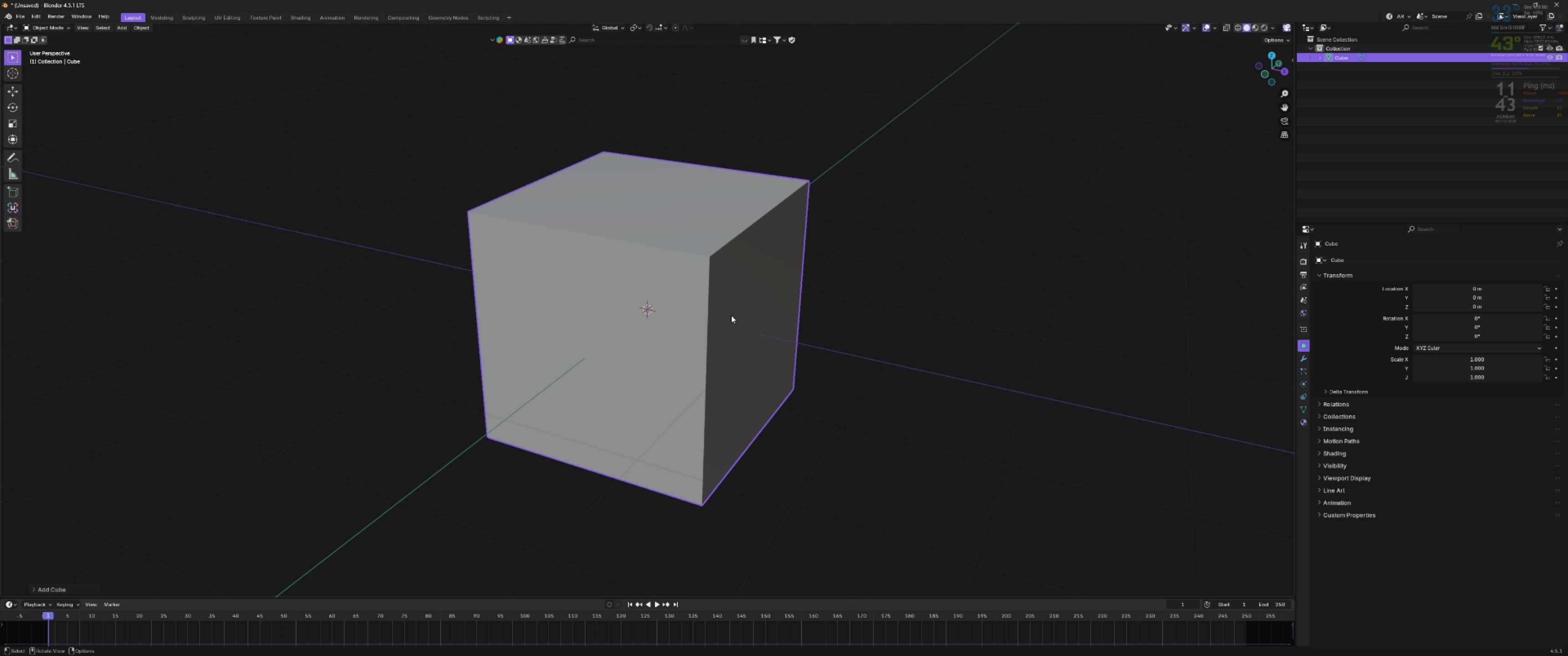 
hold_key(key=ShiftLeft, duration=0.47)
 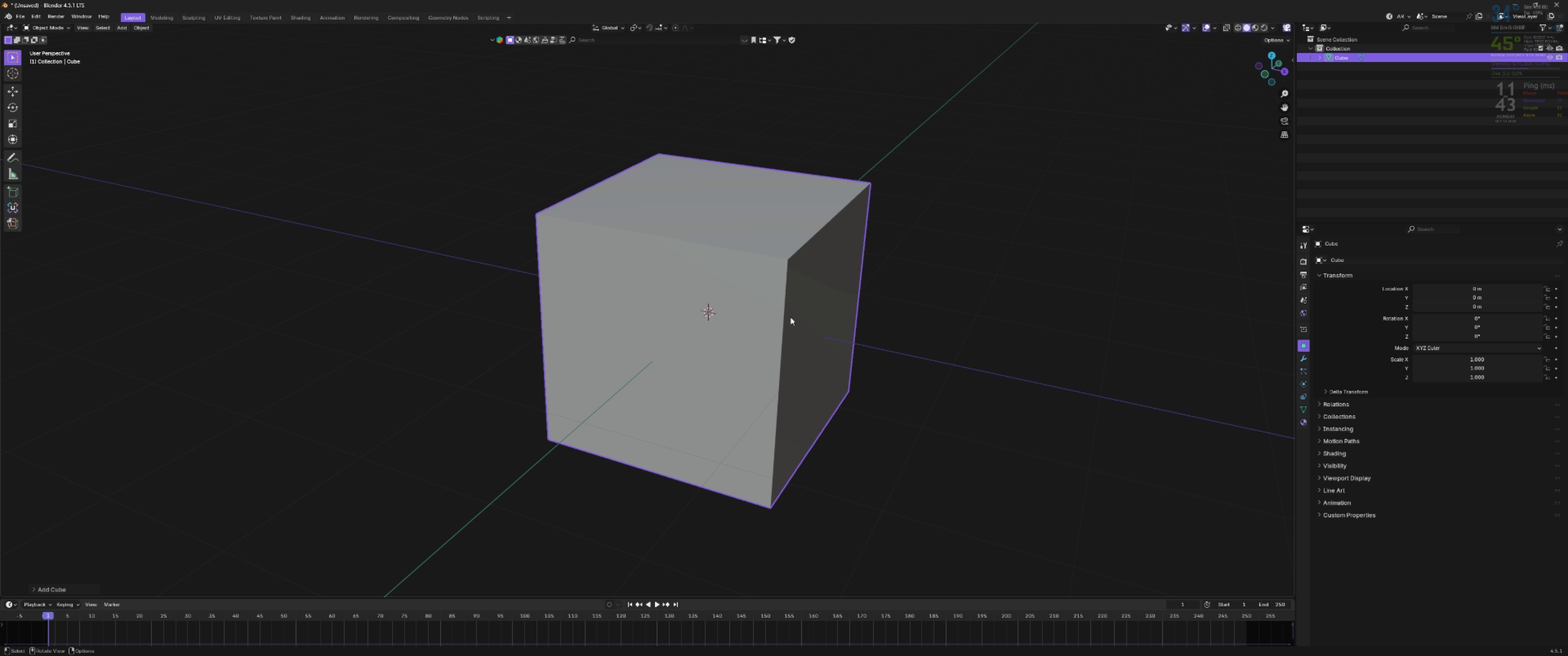 
scroll: coordinate [790, 317], scroll_direction: up, amount: 1.0
 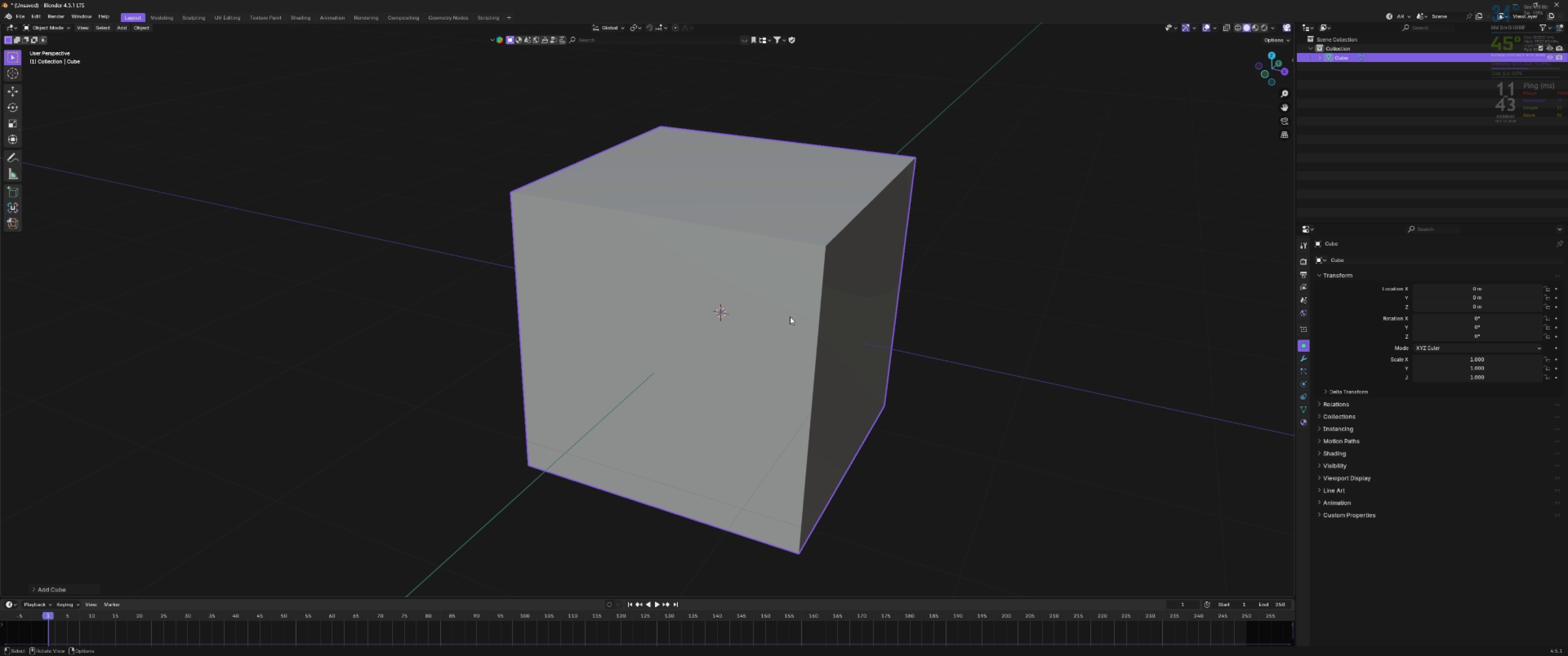 
key(Tab)
 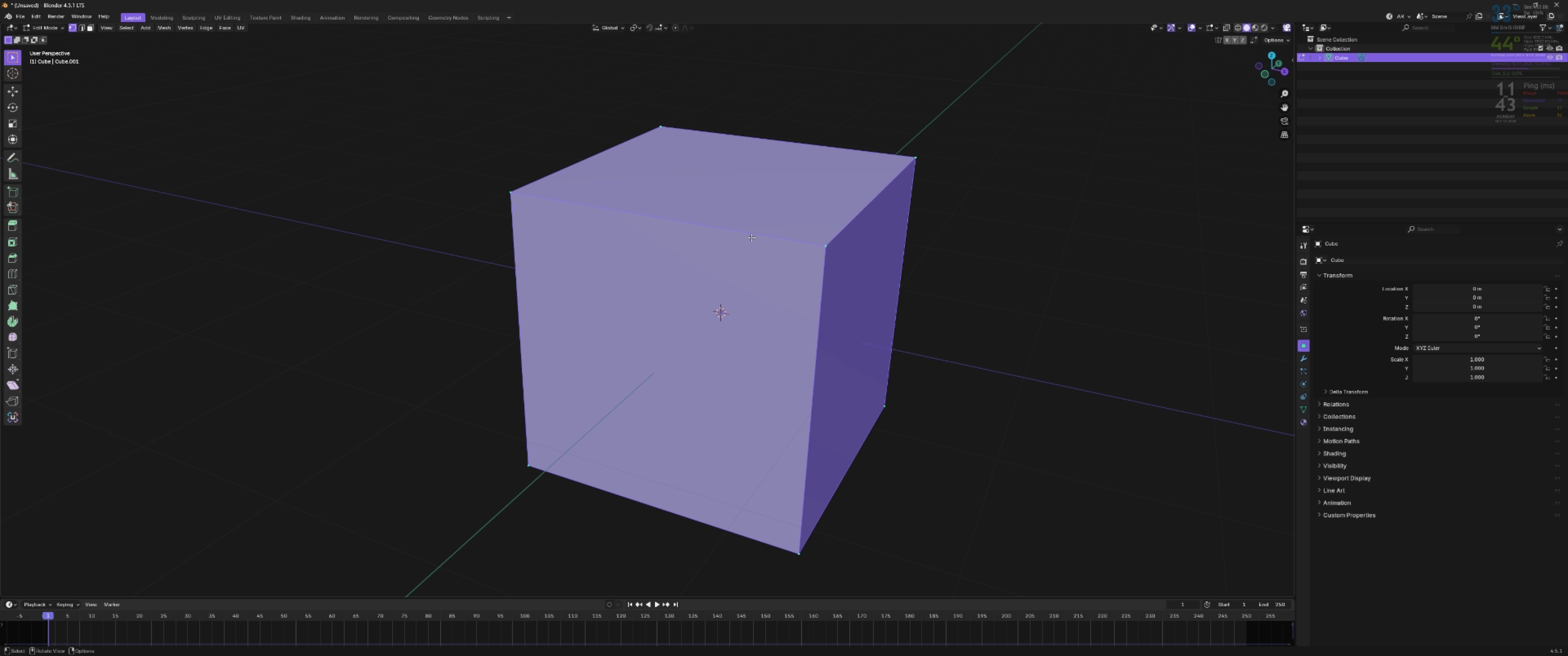 
key(3)
 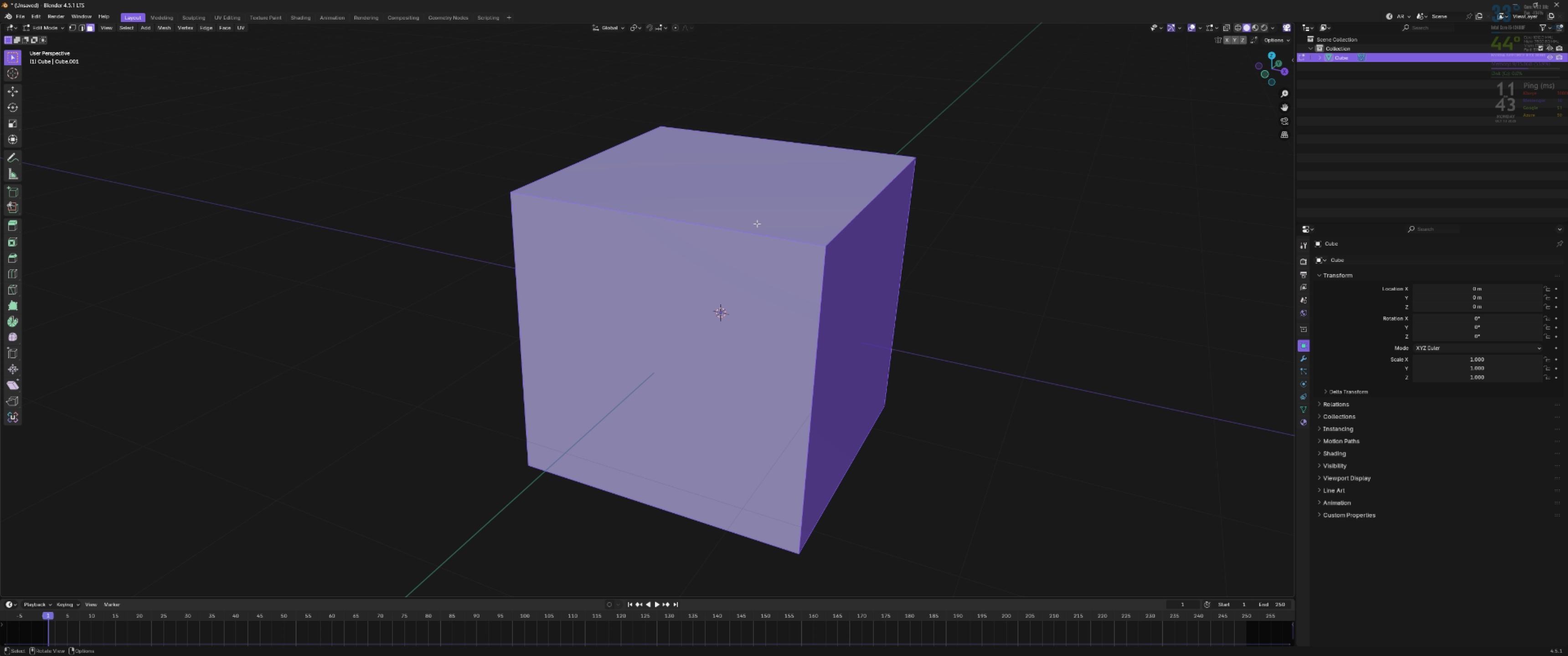 
left_click([757, 223])
 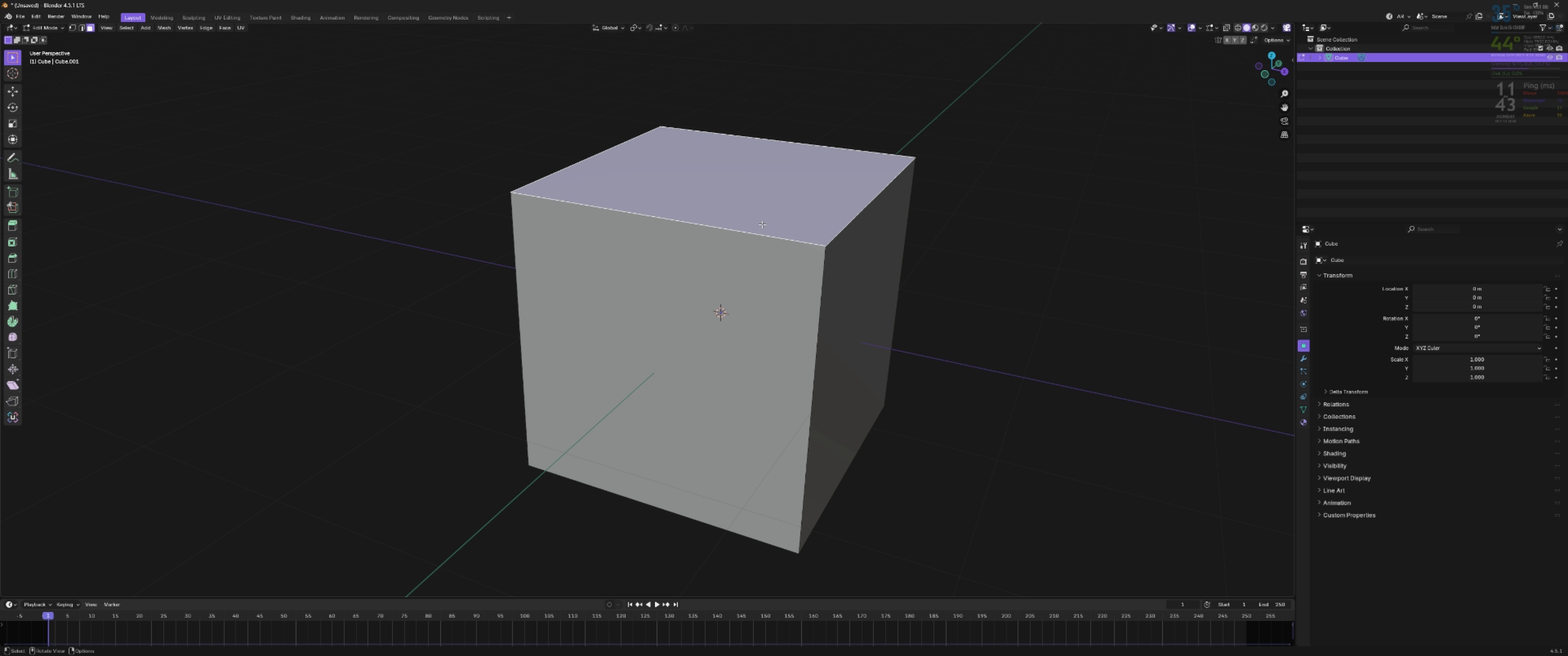 
key(Meta+MetaLeft)
 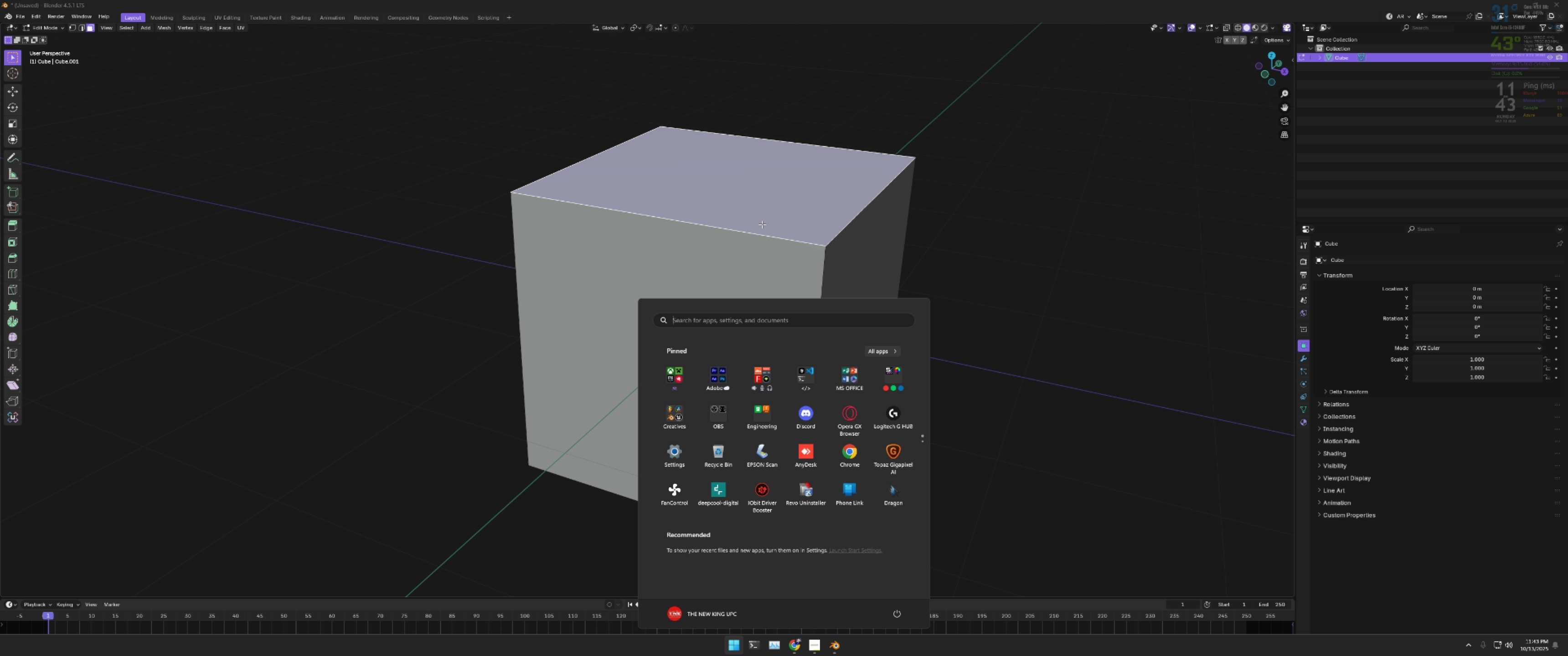 
wait(23.02)
 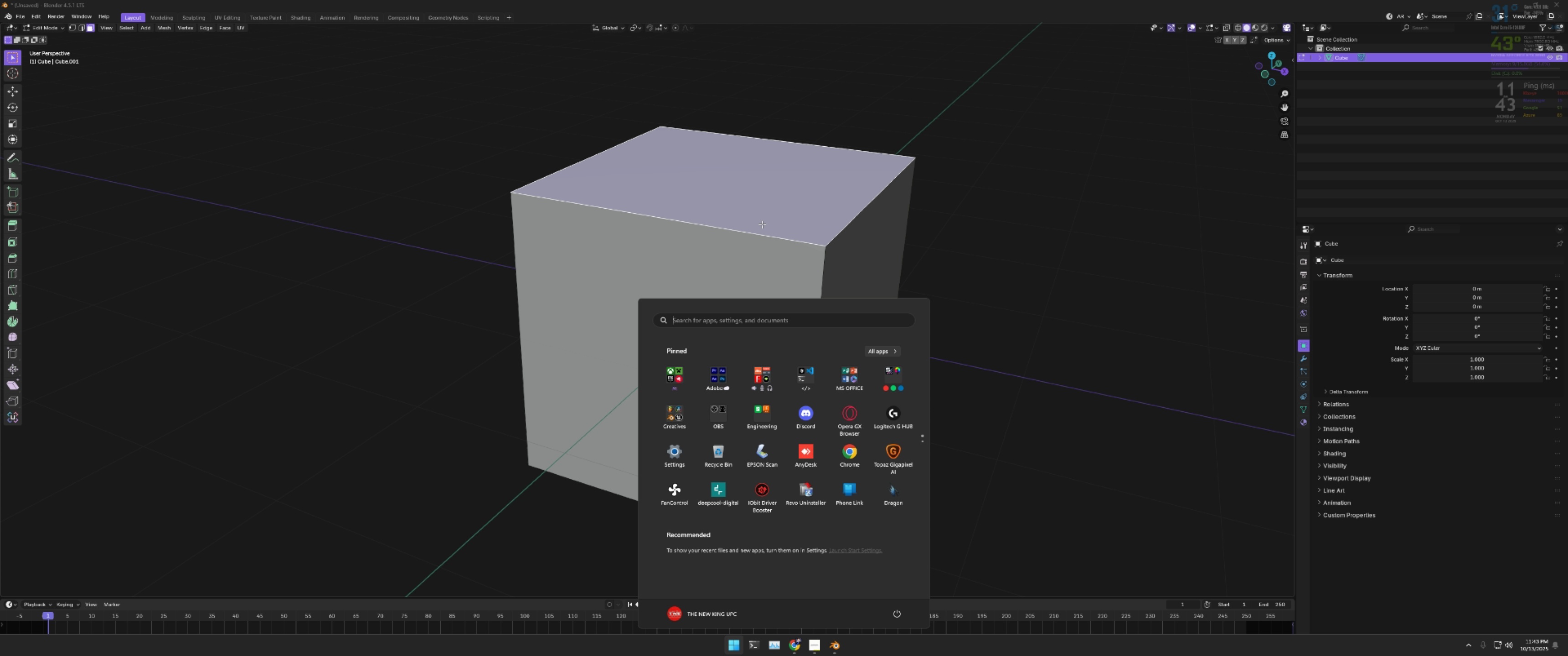 
left_click([751, 158])
 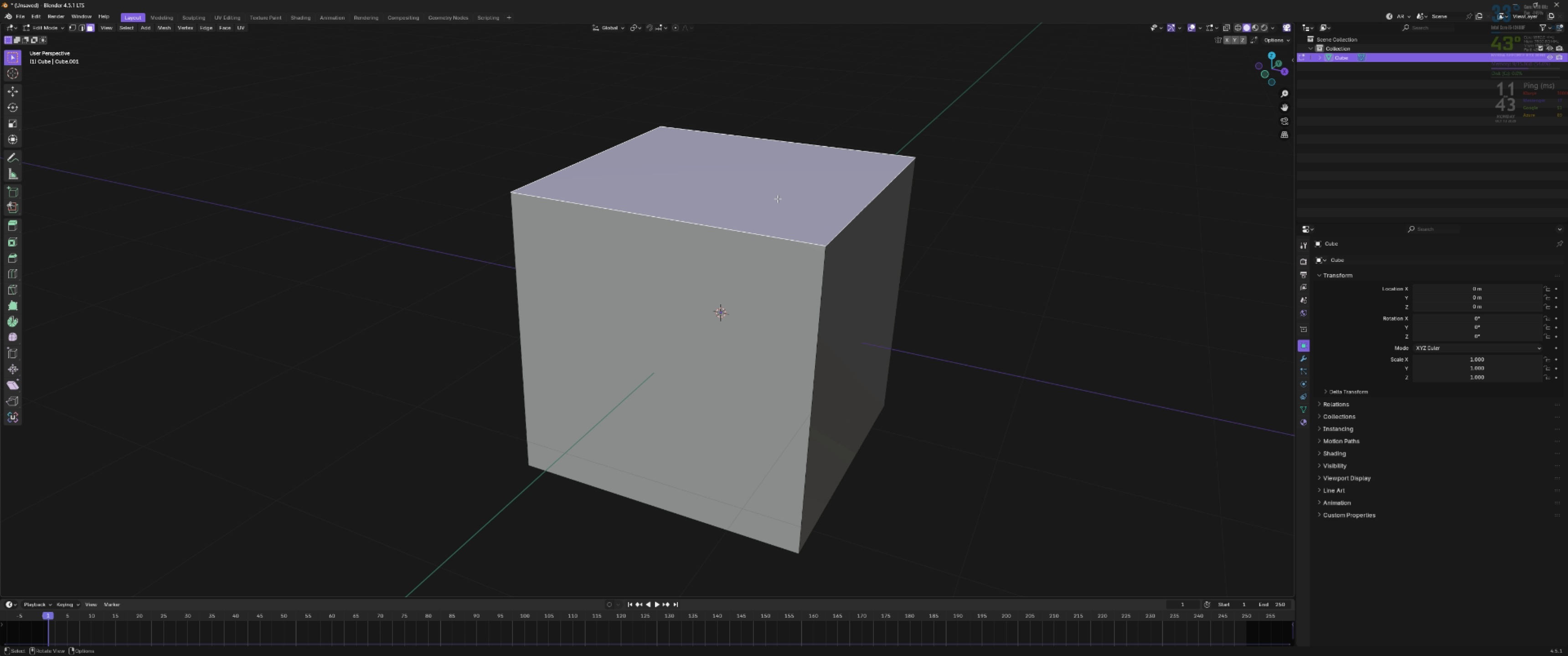 
left_click([778, 199])
 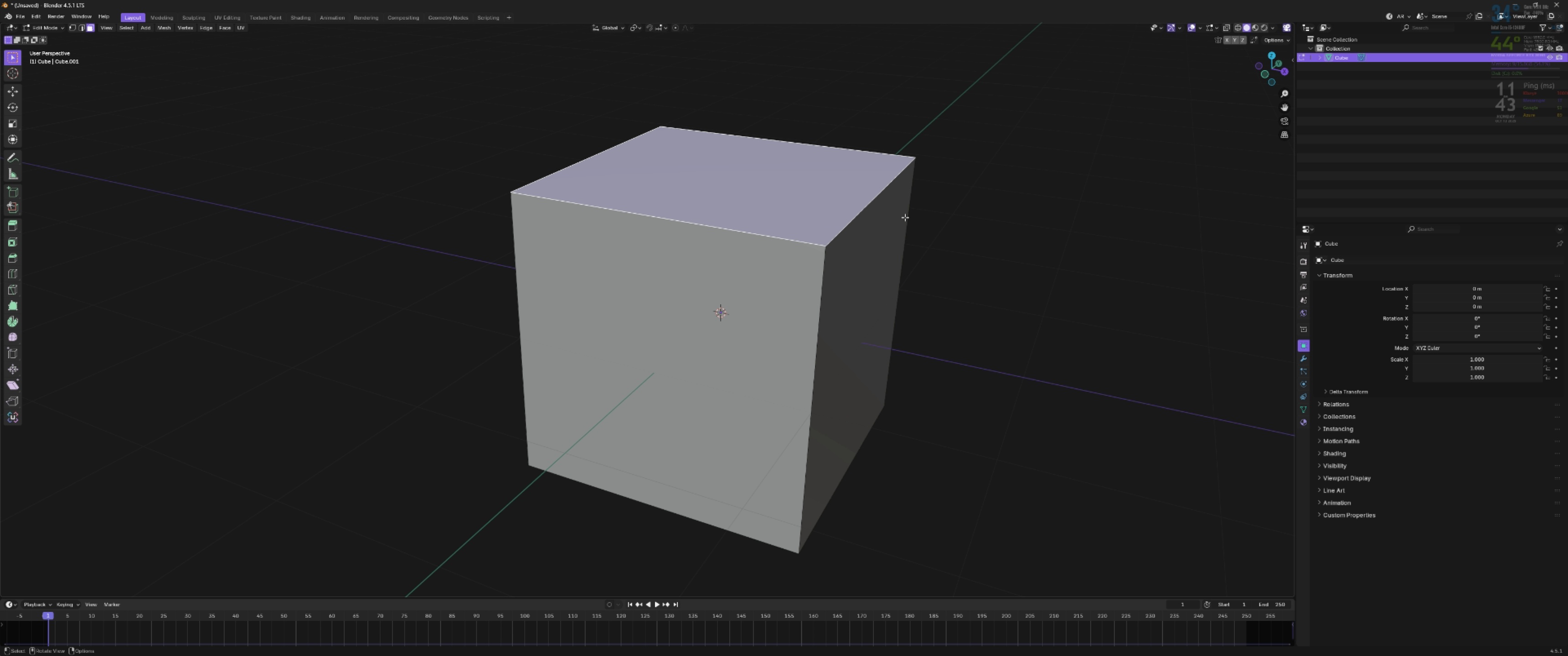 
key(S)
 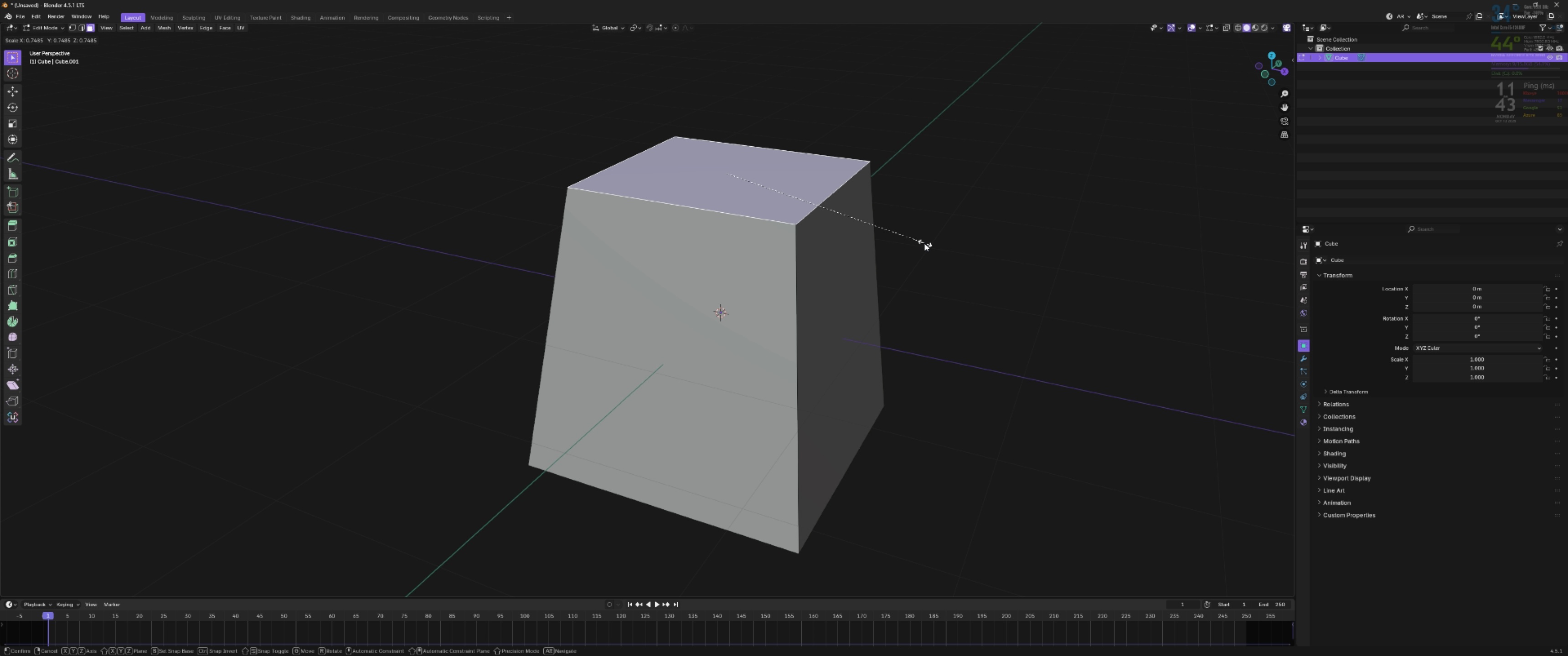 
left_click([924, 243])
 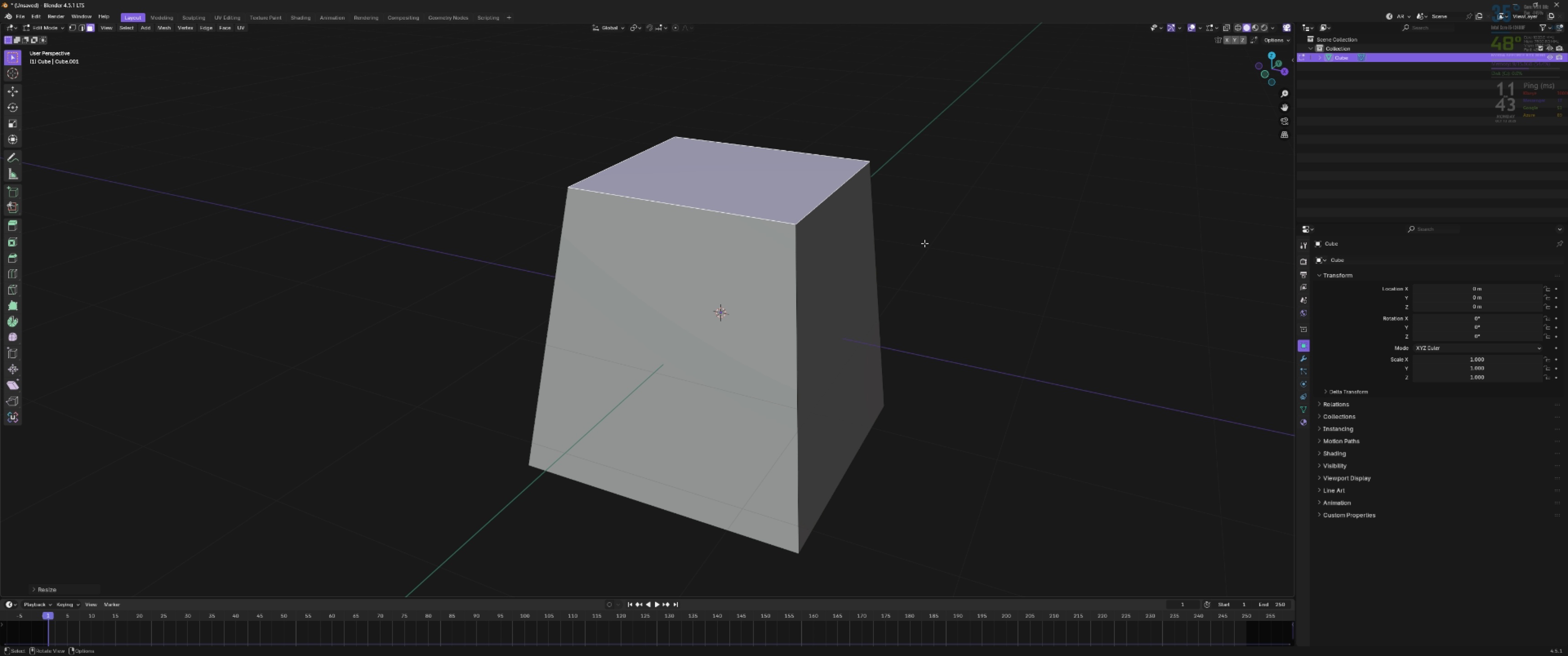 
type(gz)
 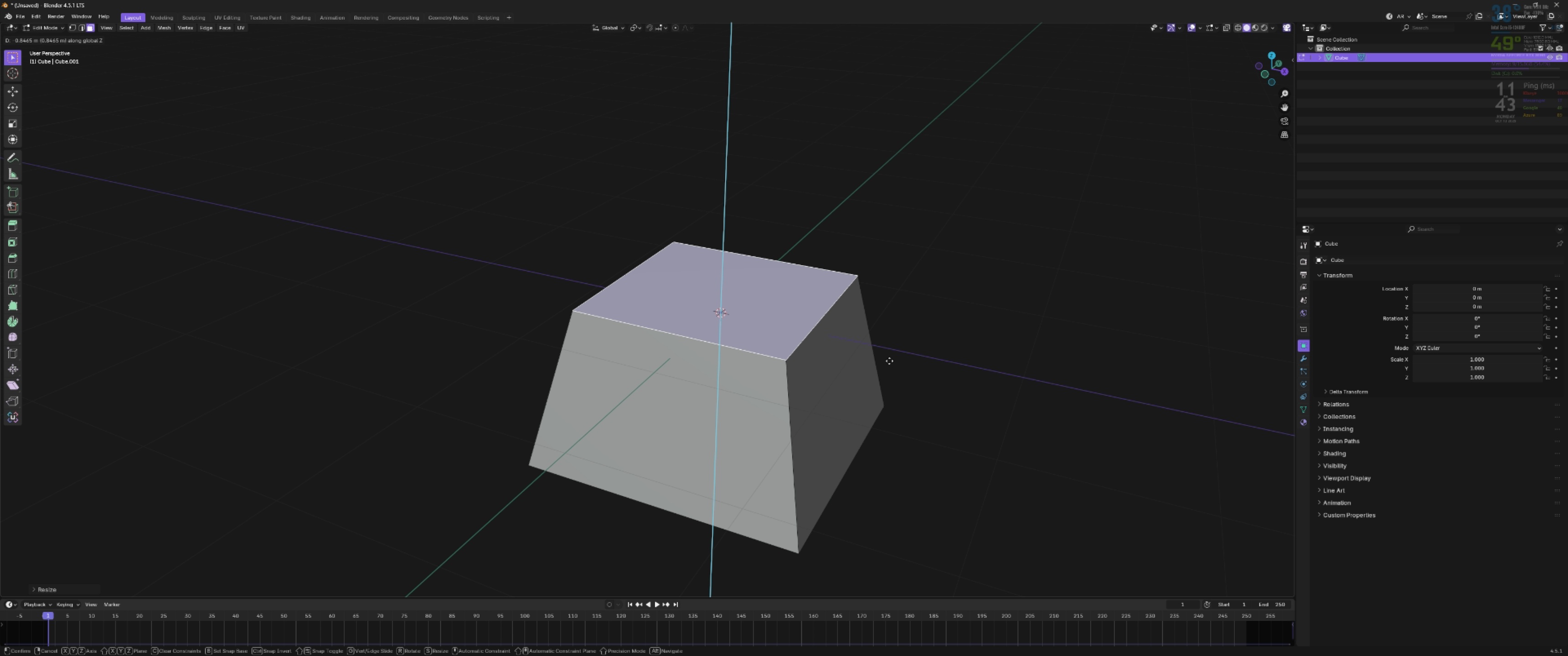 
left_click([889, 361])
 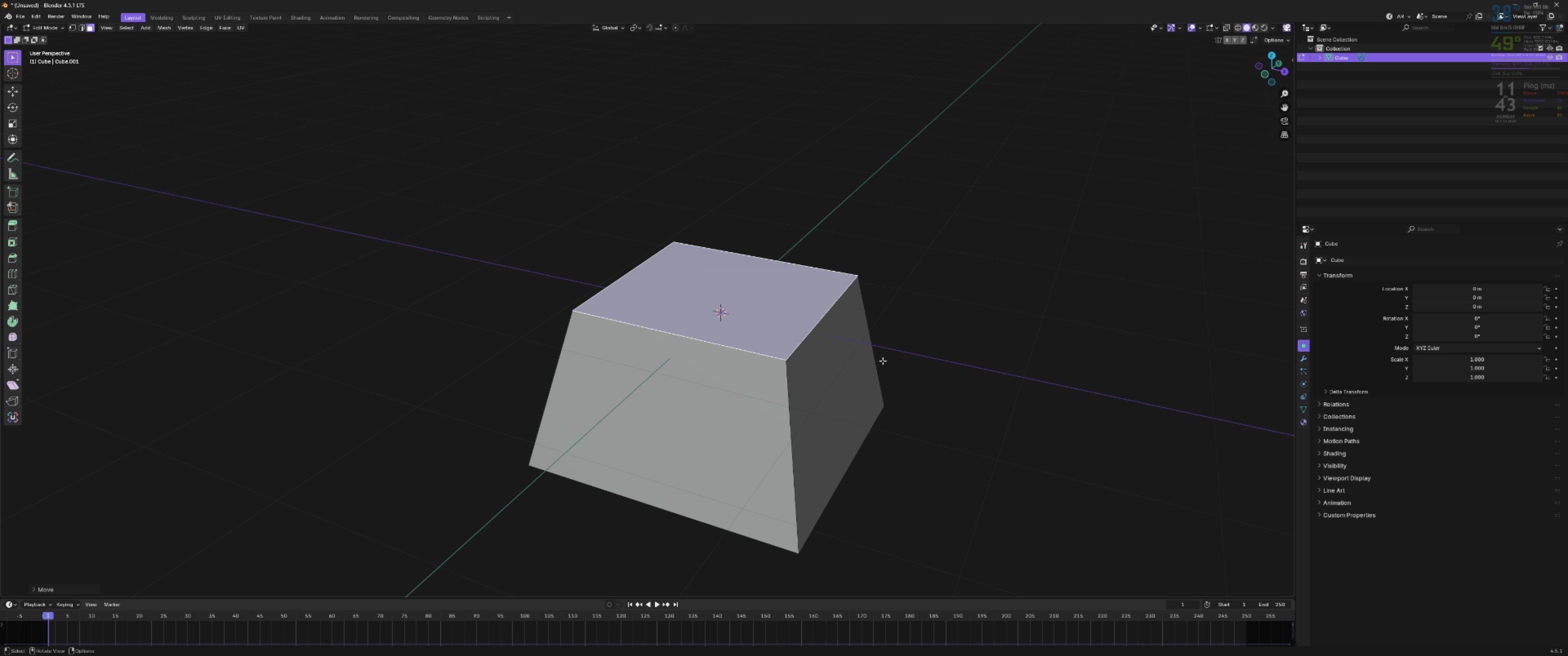 
hold_key(key=ShiftLeft, duration=0.8)
 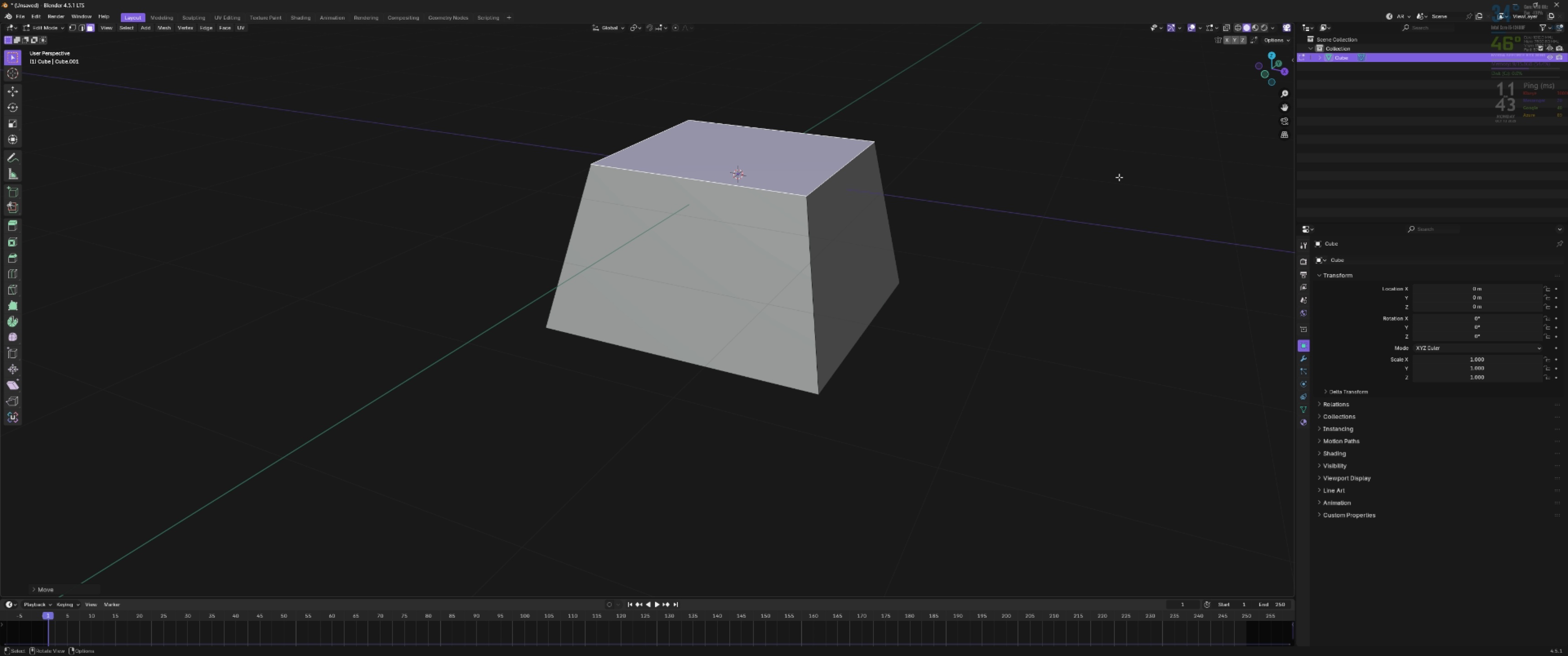 
key(Tab)
 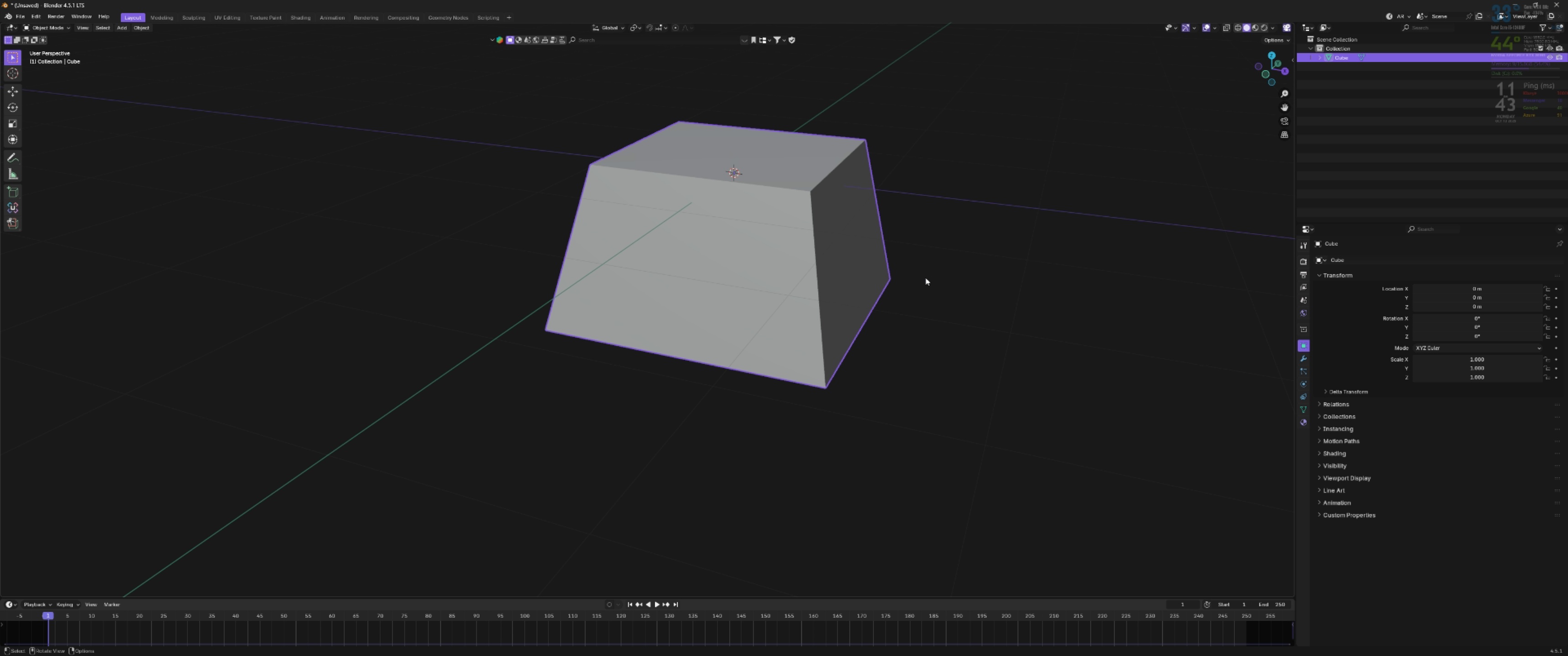 
hold_key(key=ShiftLeft, duration=0.6)
 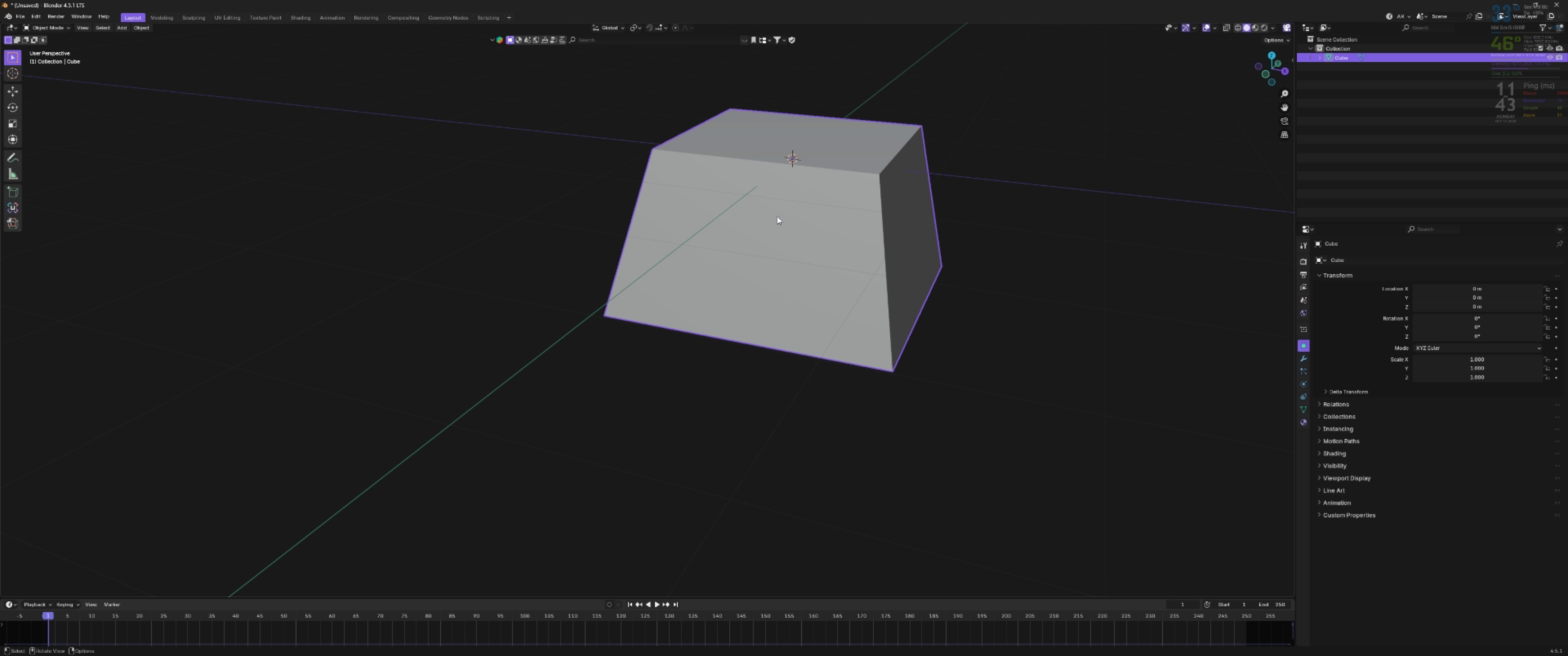 
key(Control+ControlLeft)
 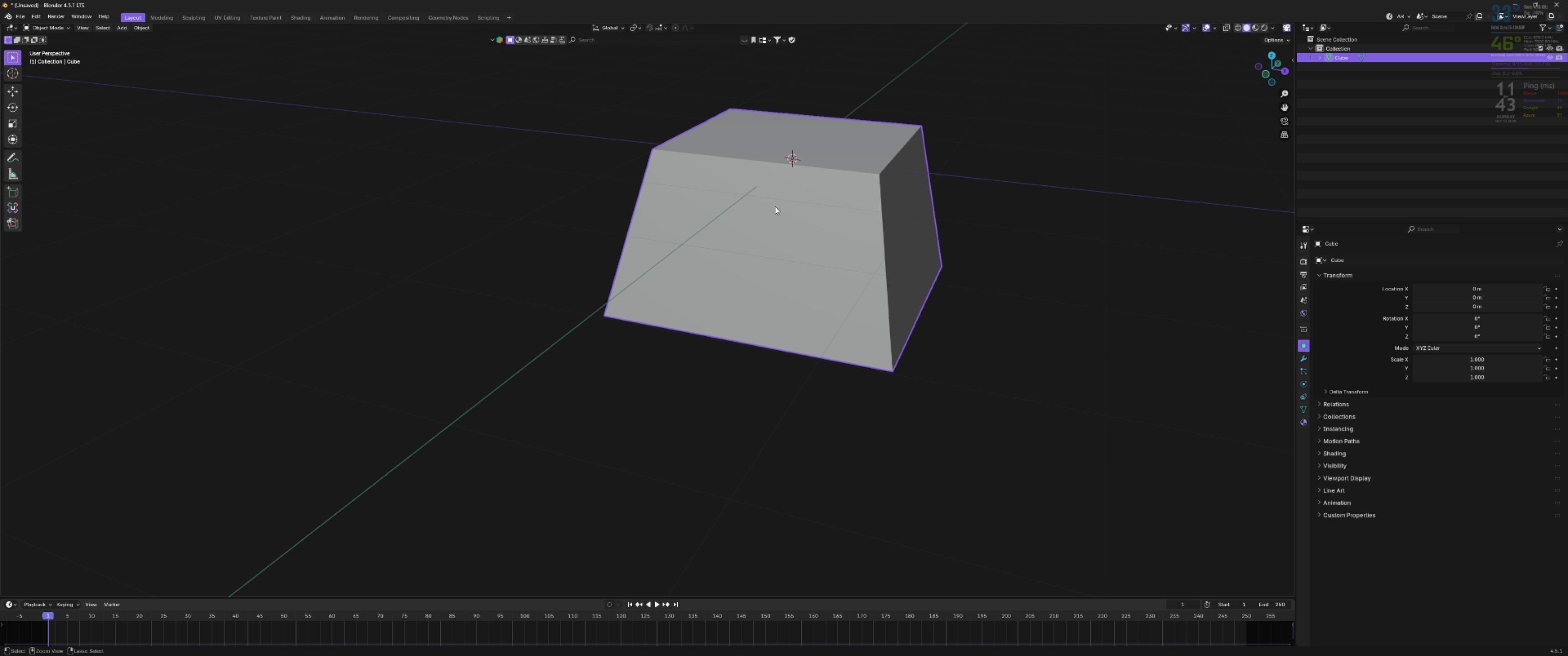 
key(Control+R)
 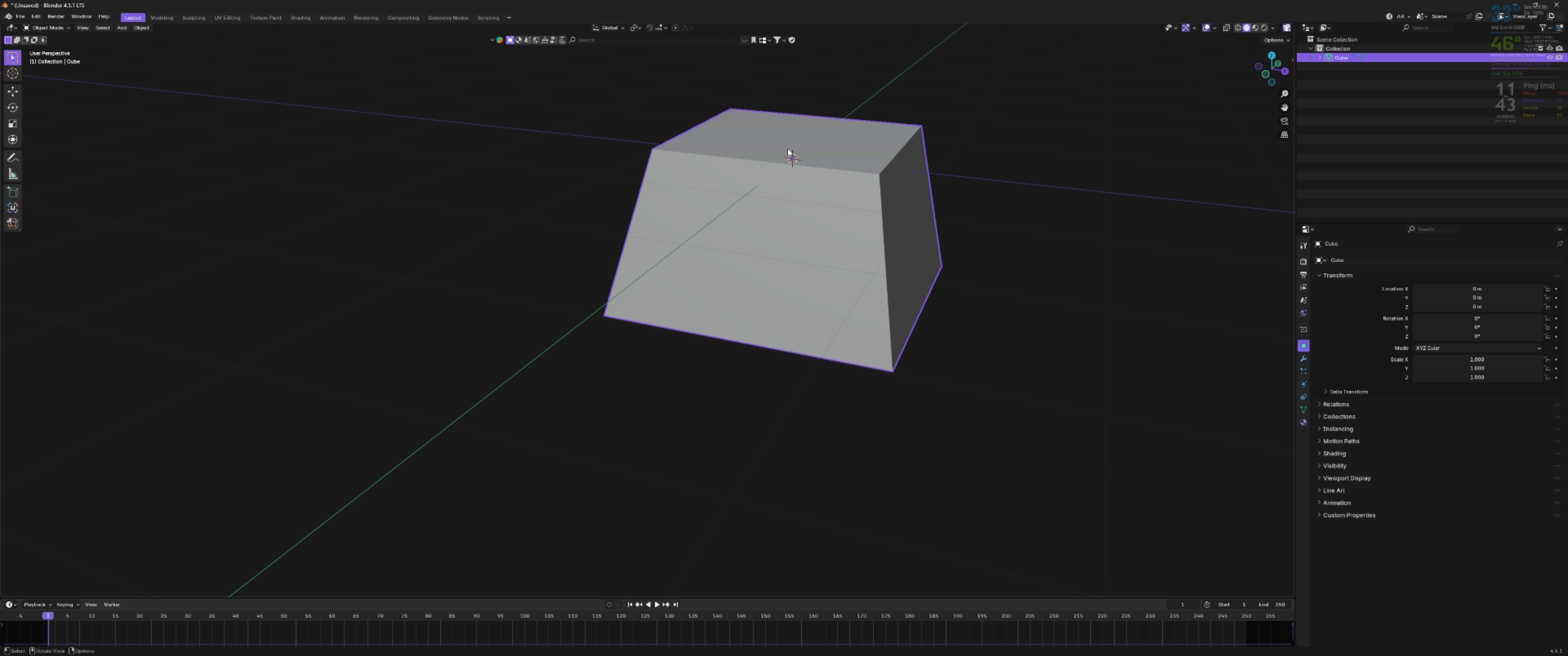 
key(Tab)
 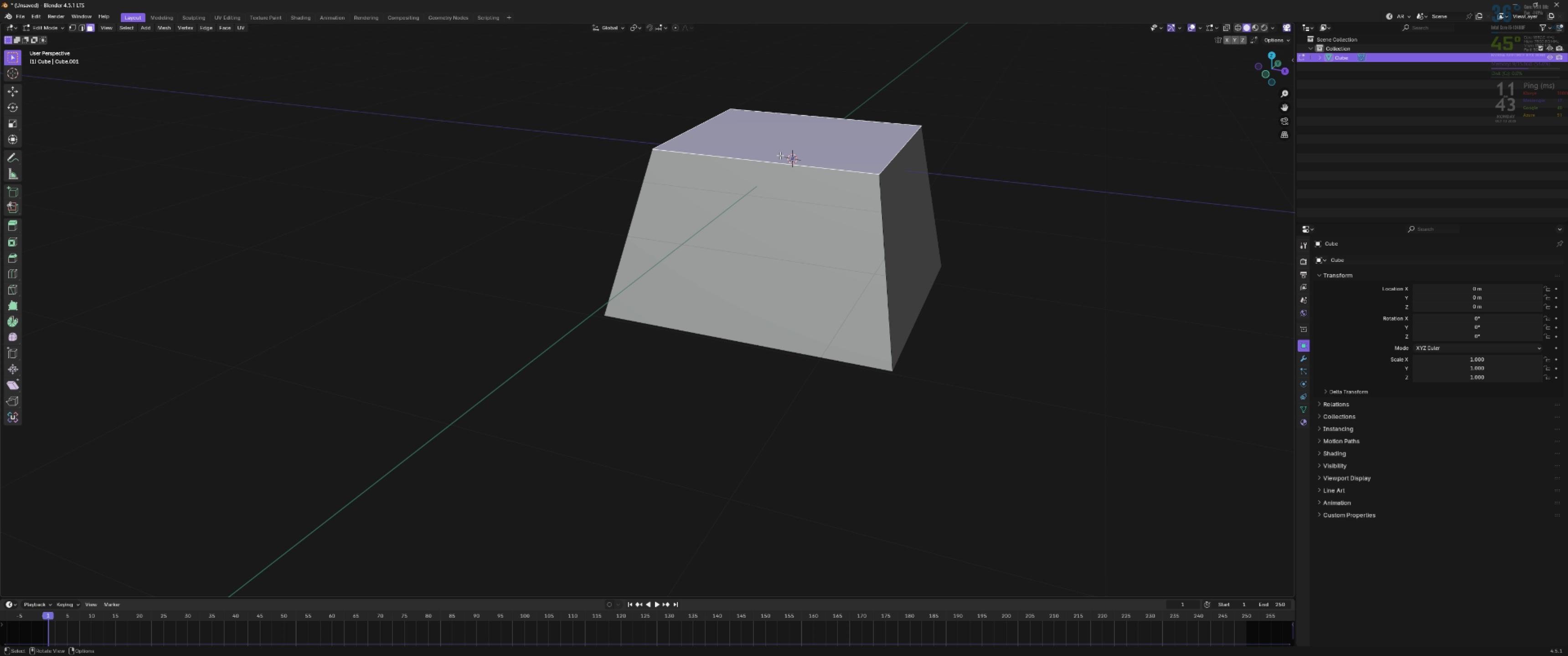 
key(Control+R)
 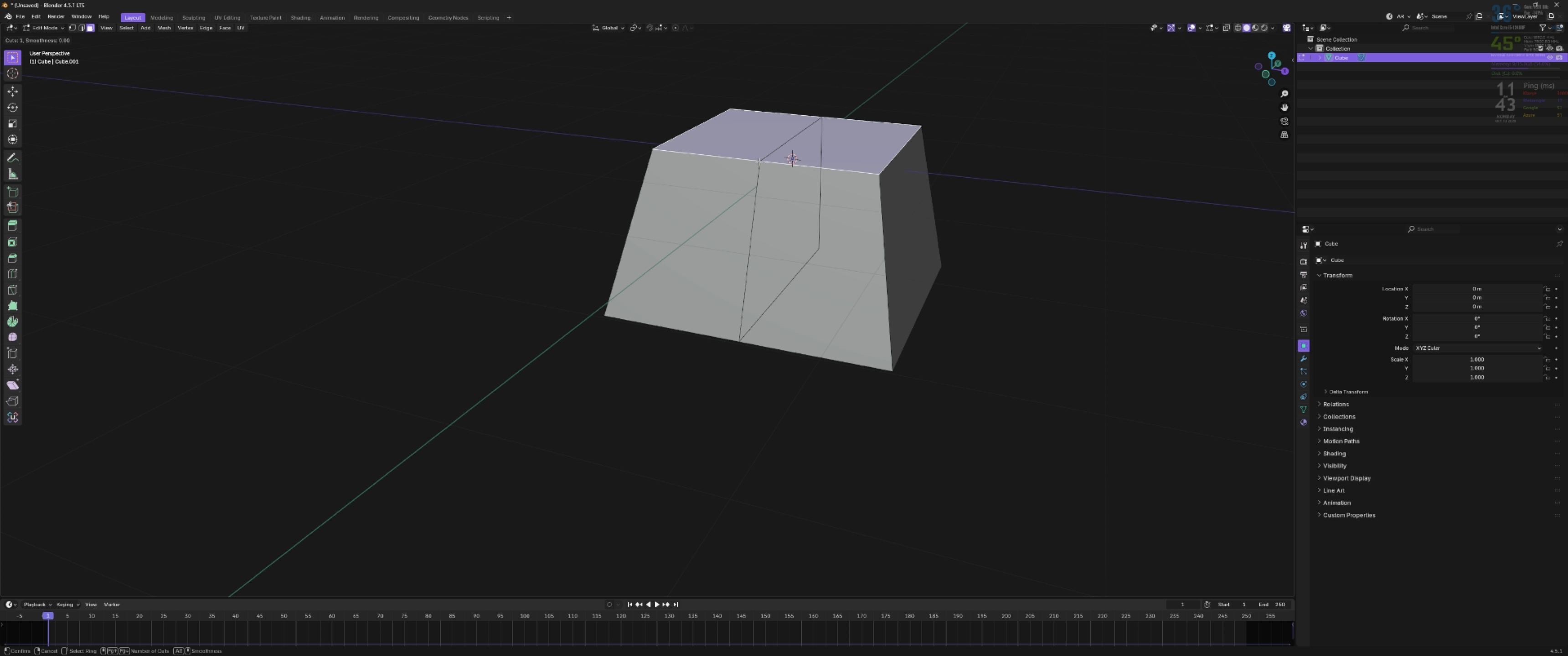 
scroll: coordinate [758, 161], scroll_direction: up, amount: 1.0
 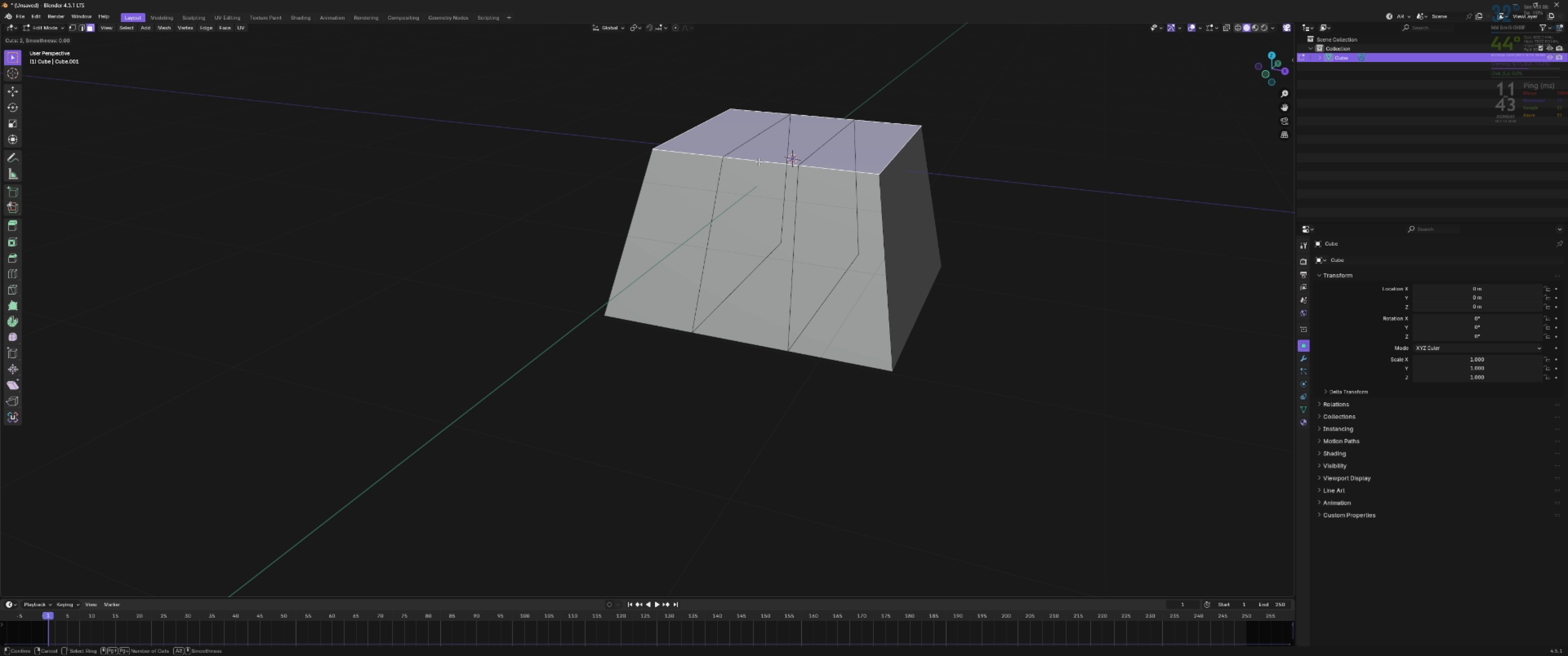 
double_click([758, 161])
 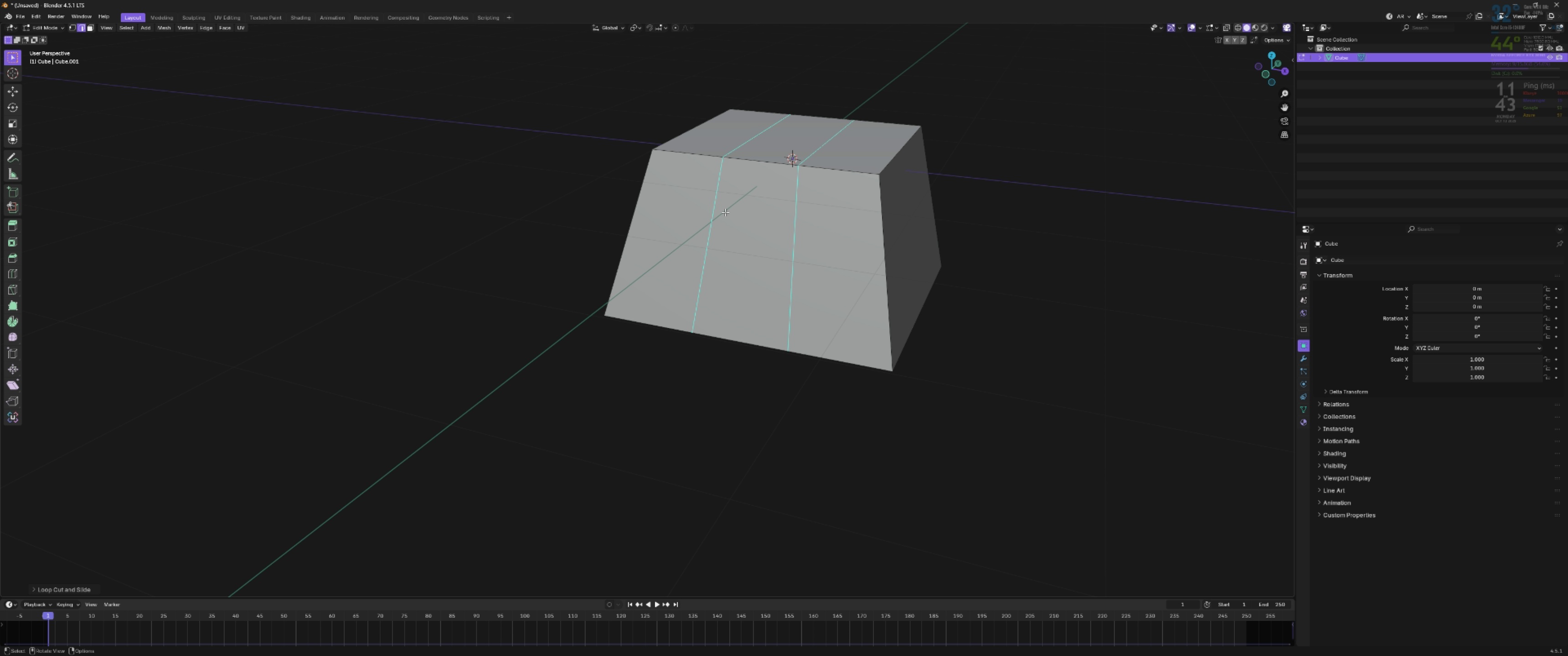 
left_click([725, 212])
 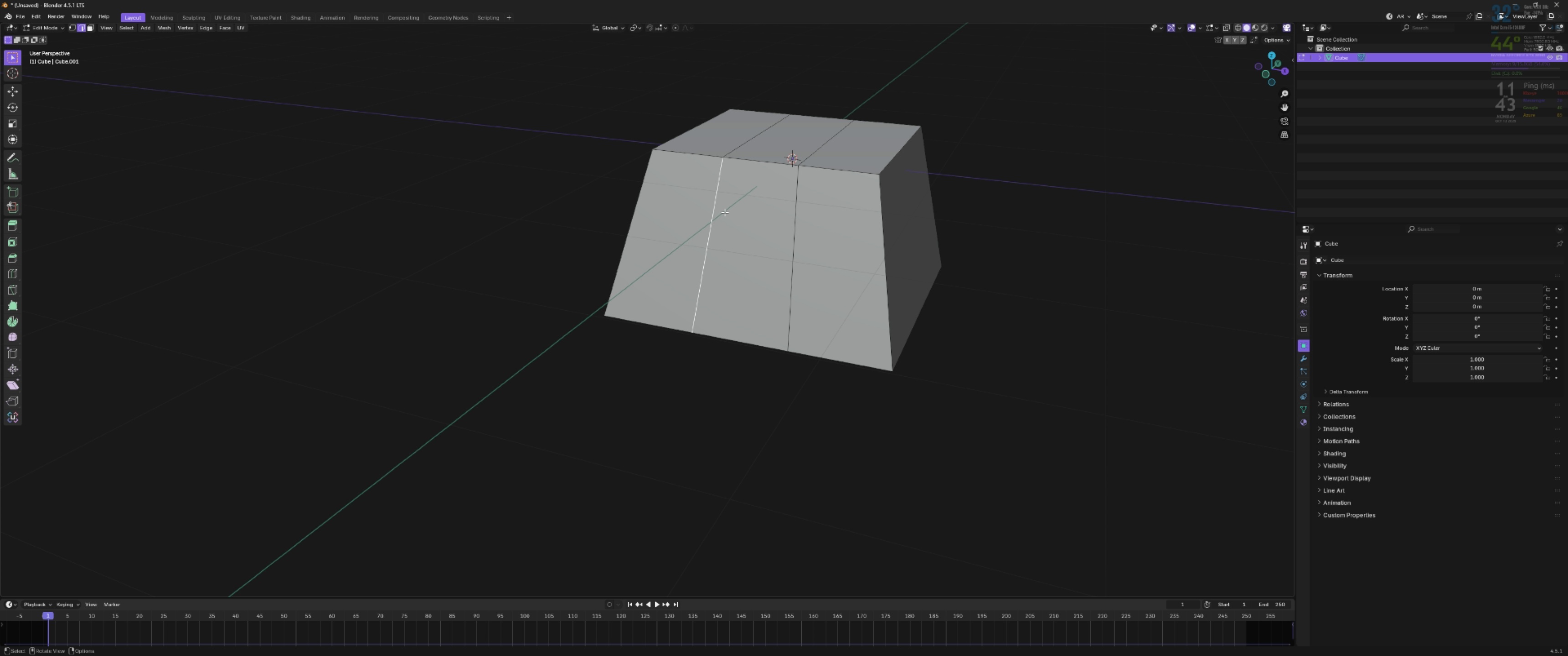 
hold_key(key=ShiftLeft, duration=0.34)
 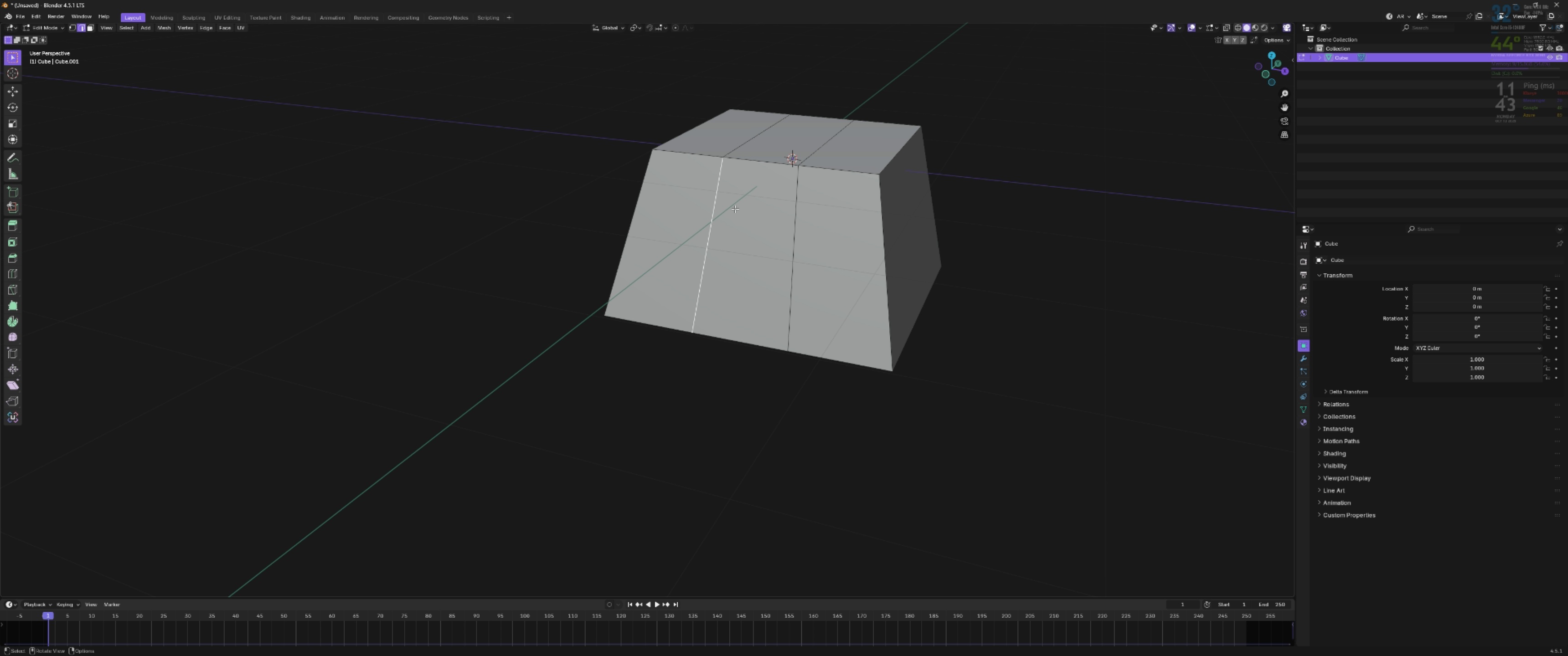 
hold_key(key=AltLeft, duration=1.08)
hold_key(key=ShiftLeft, duration=0.48)
left_click([796, 223])
 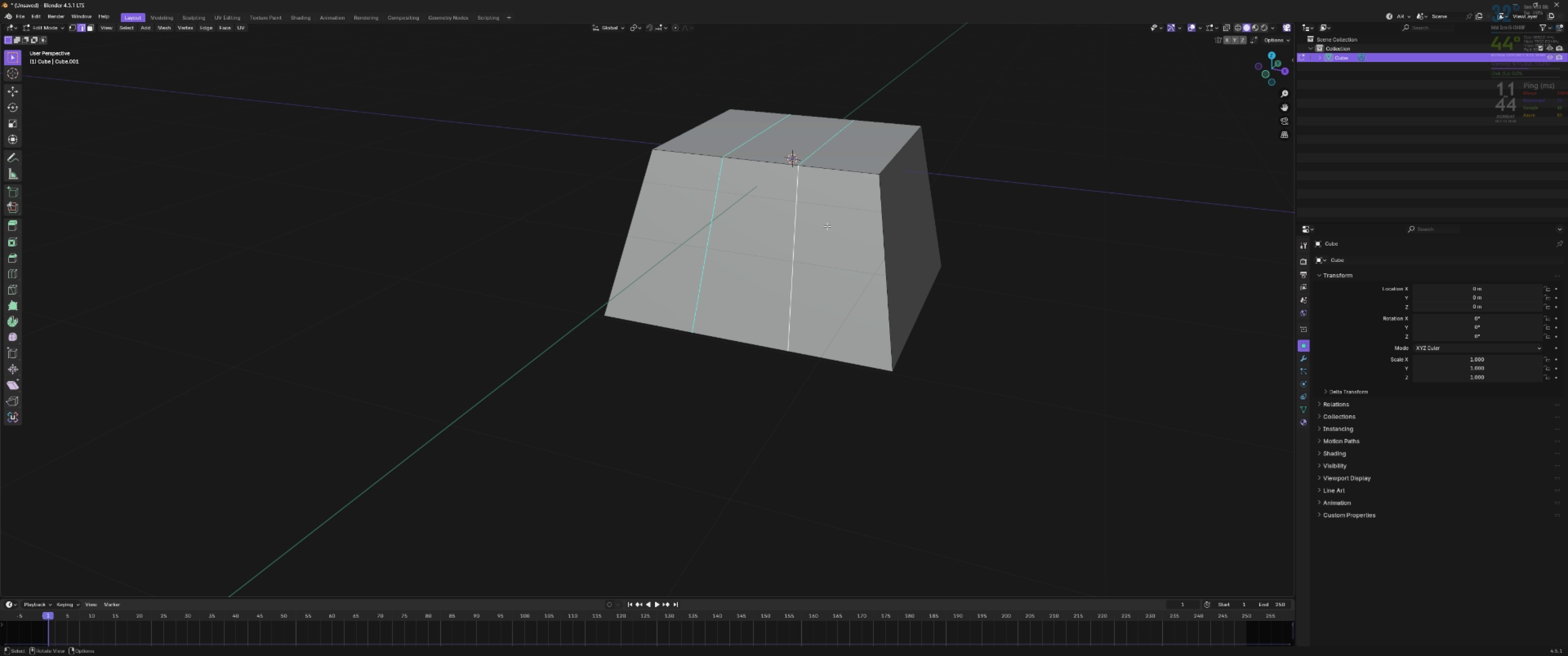 
type(sx)
 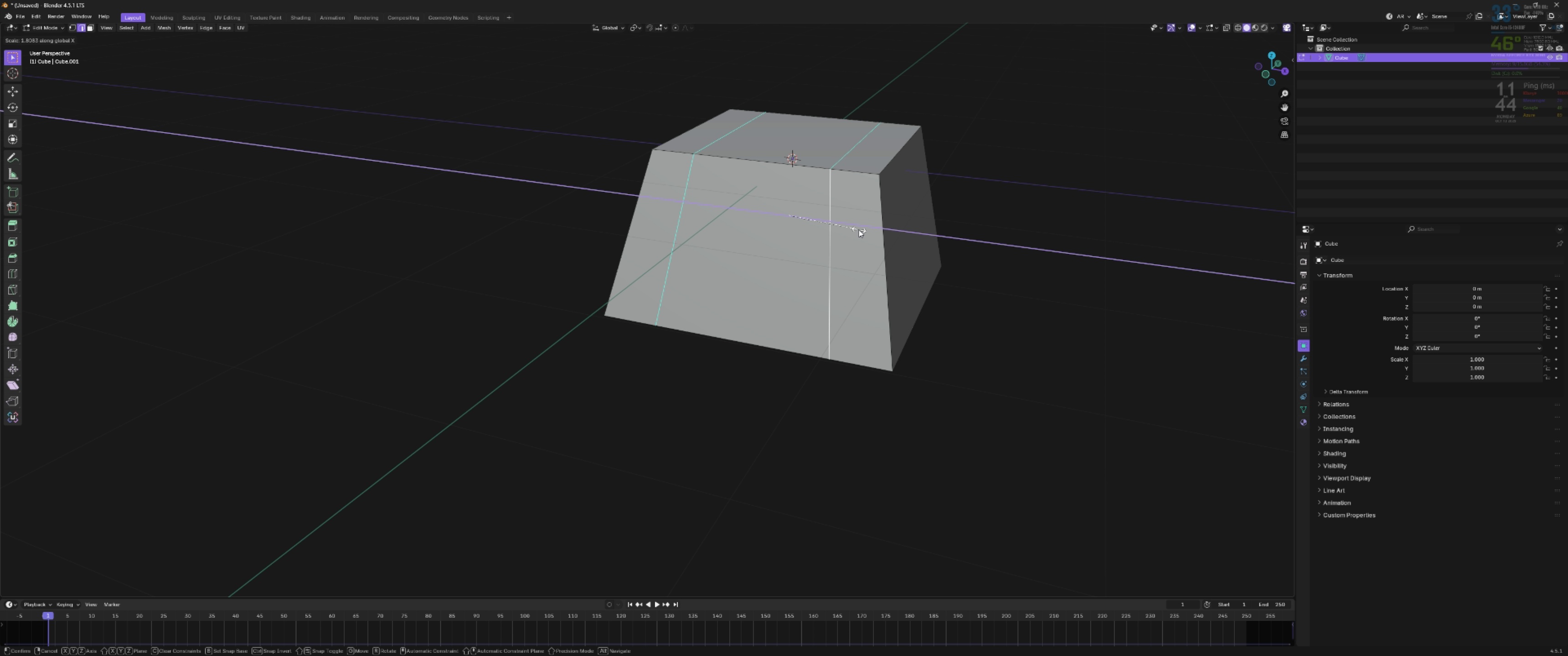 
left_click([859, 230])
 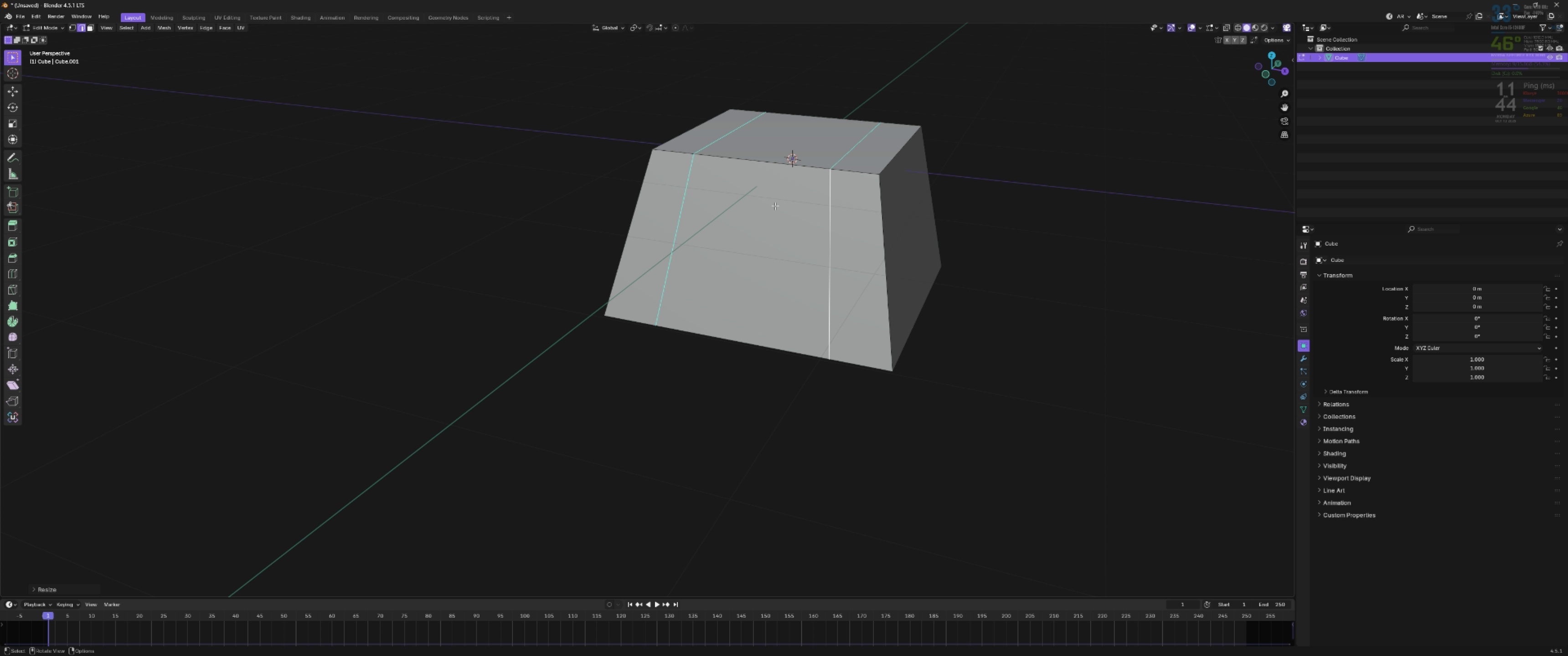 
key(Control+R)
 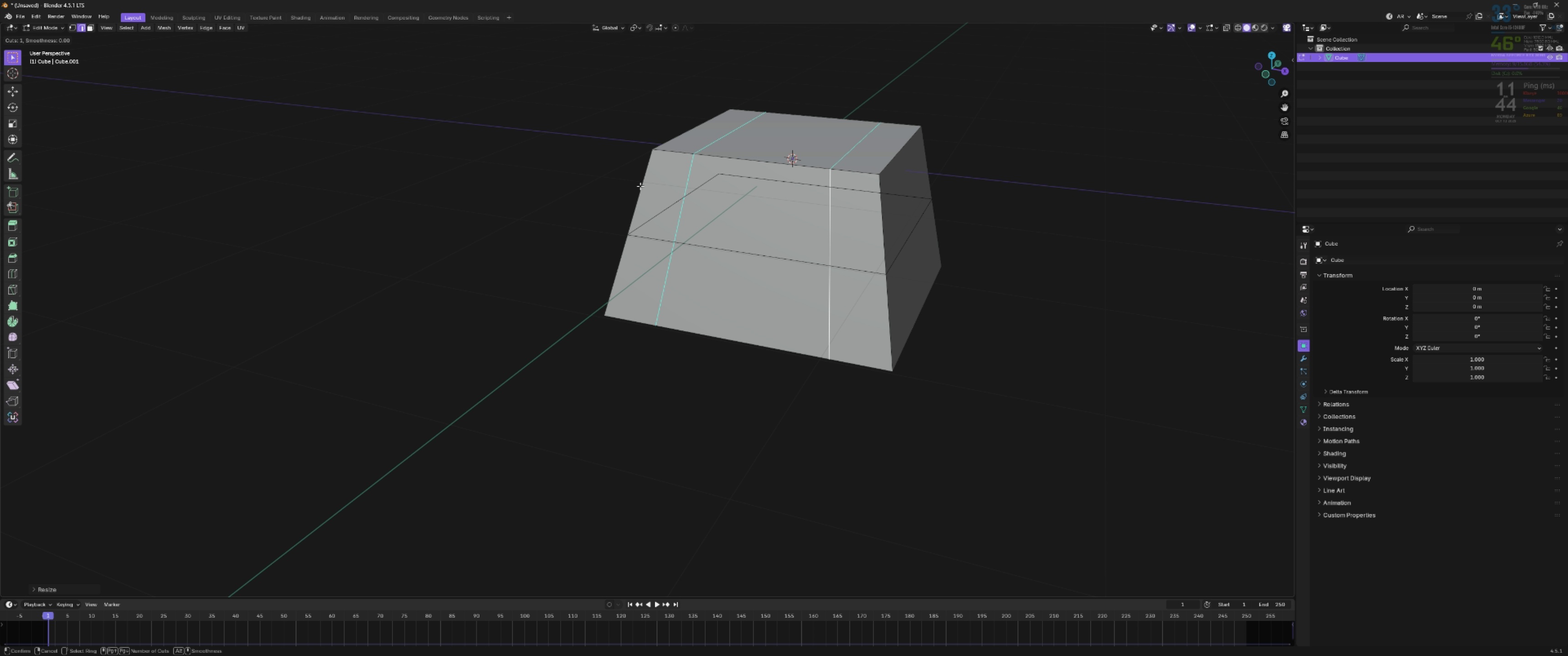 
left_click([642, 186])
 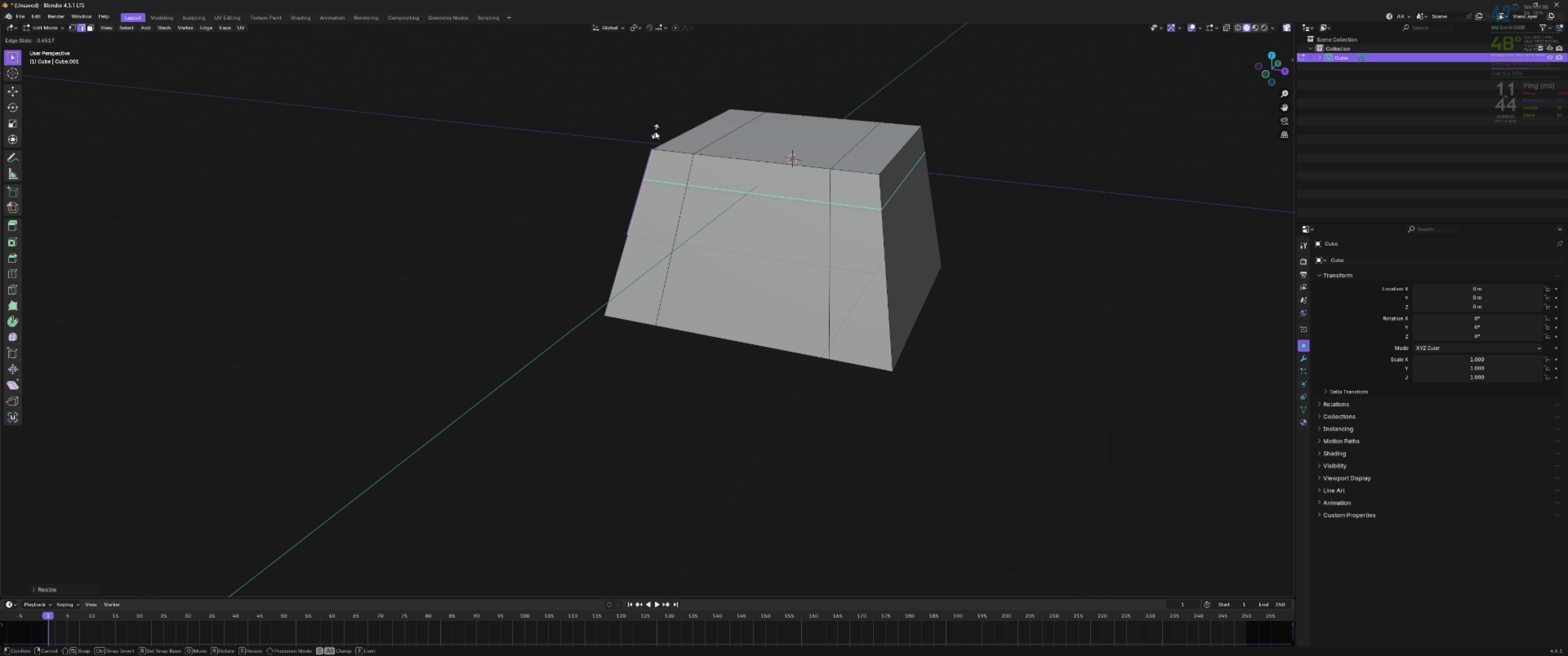 
left_click([656, 127])
 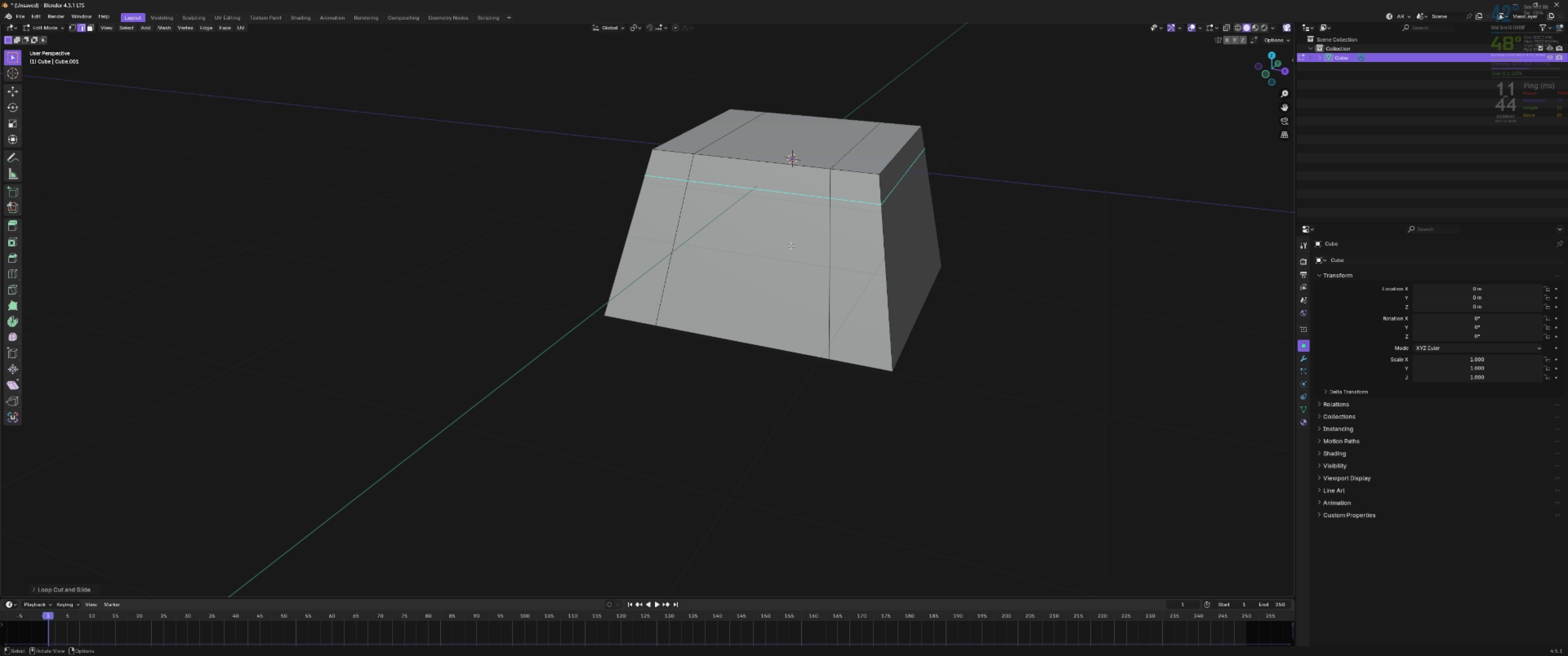 
hold_key(key=ShiftLeft, duration=0.49)
 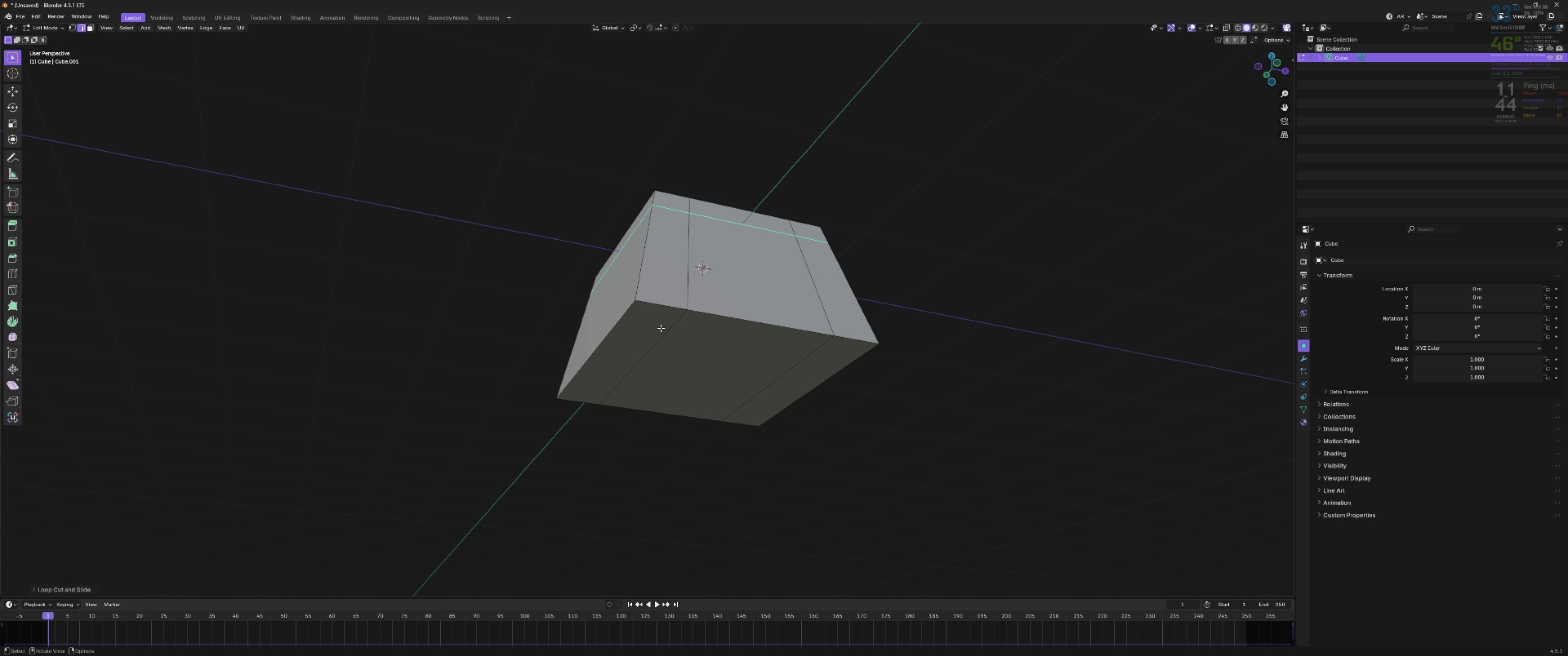 
key(Control+ControlLeft)
 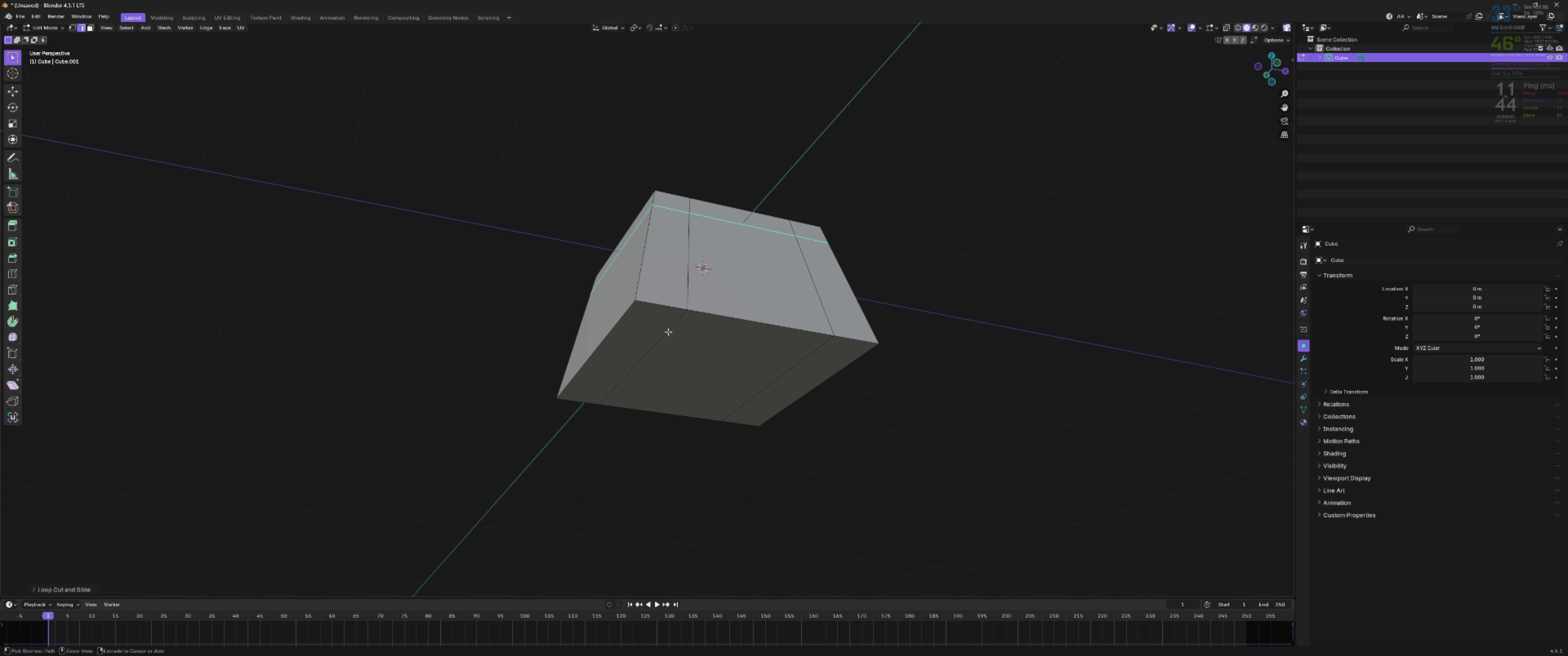 
key(Control+R)
 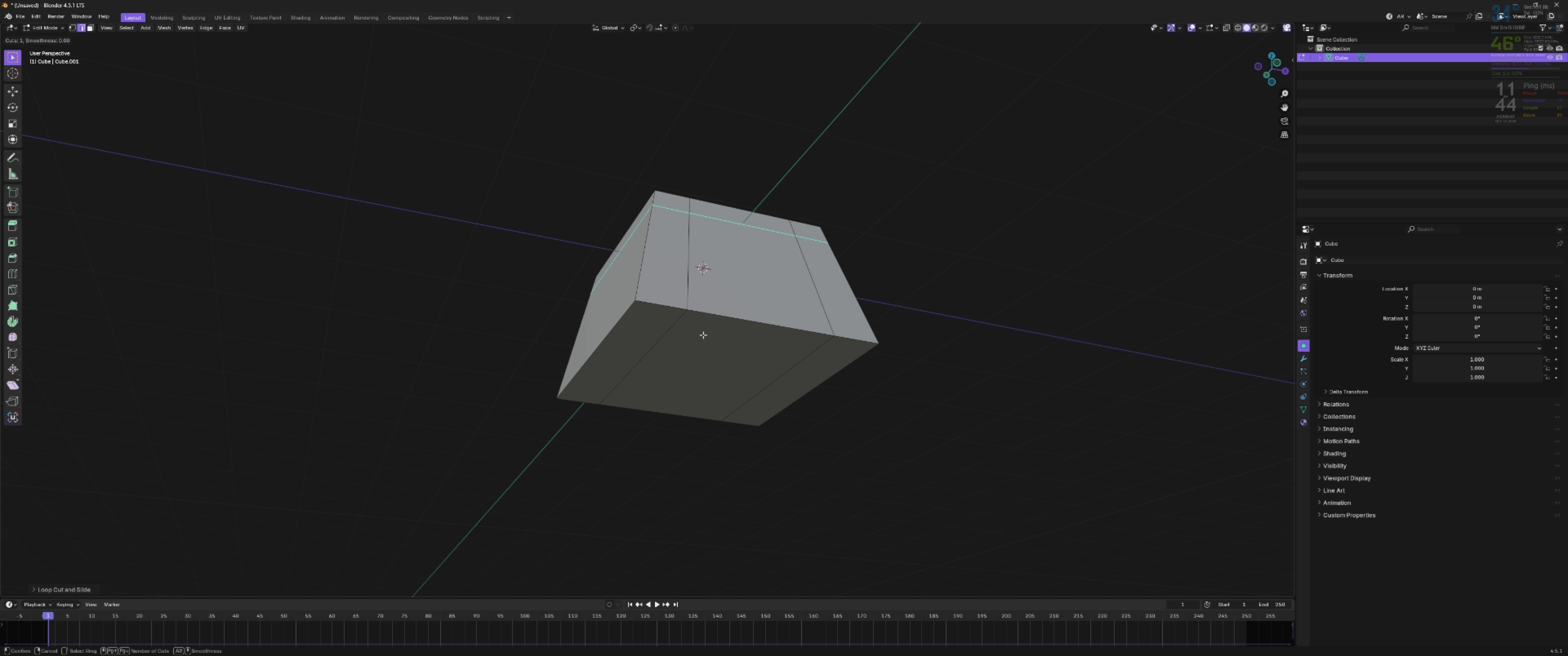 
left_click([647, 333])
 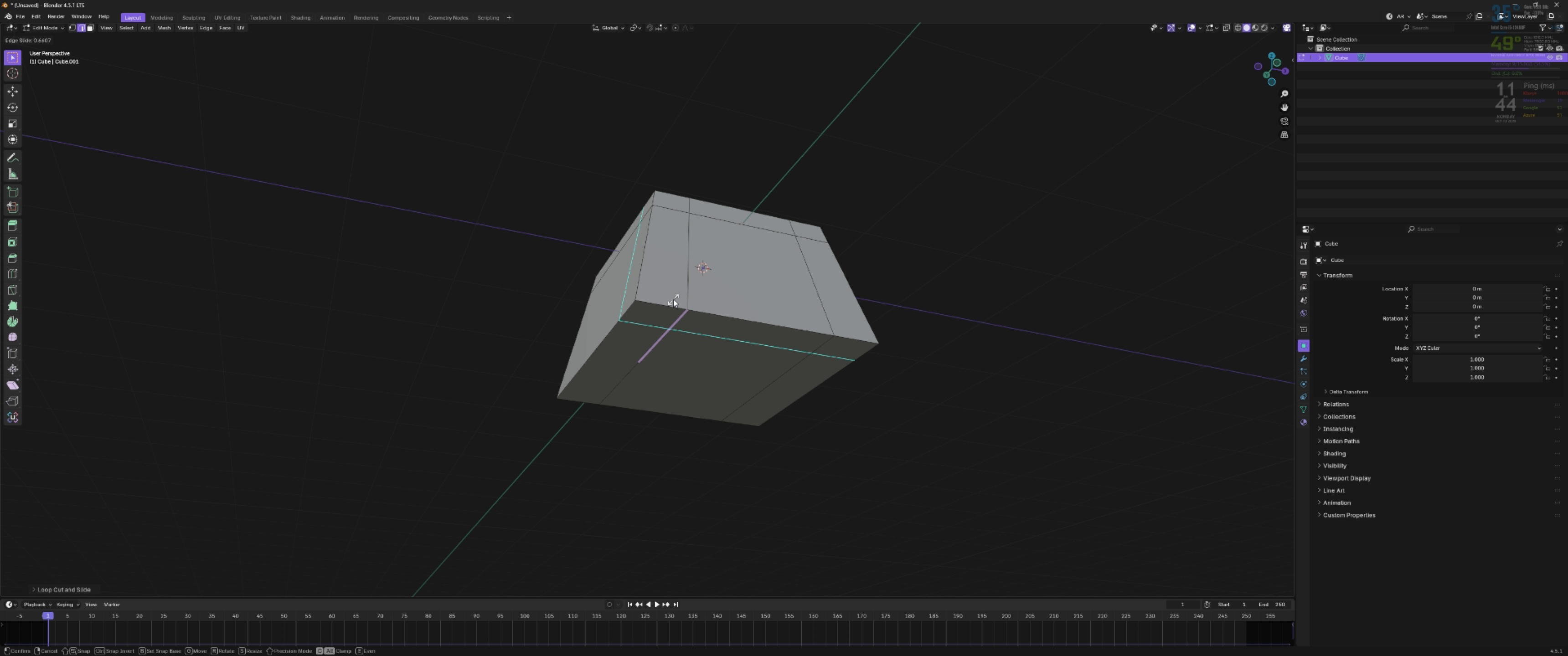 
left_click([673, 299])
 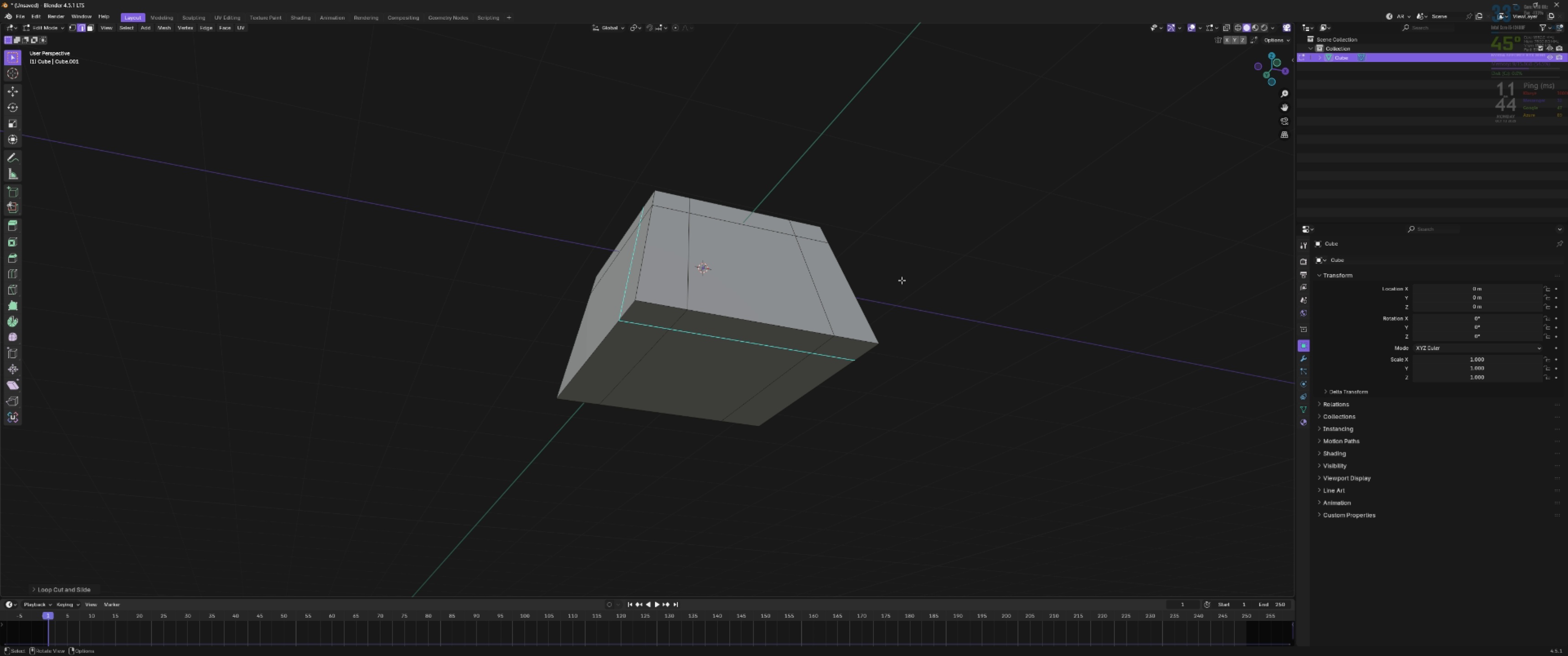 
scroll: coordinate [860, 297], scroll_direction: up, amount: 1.0
 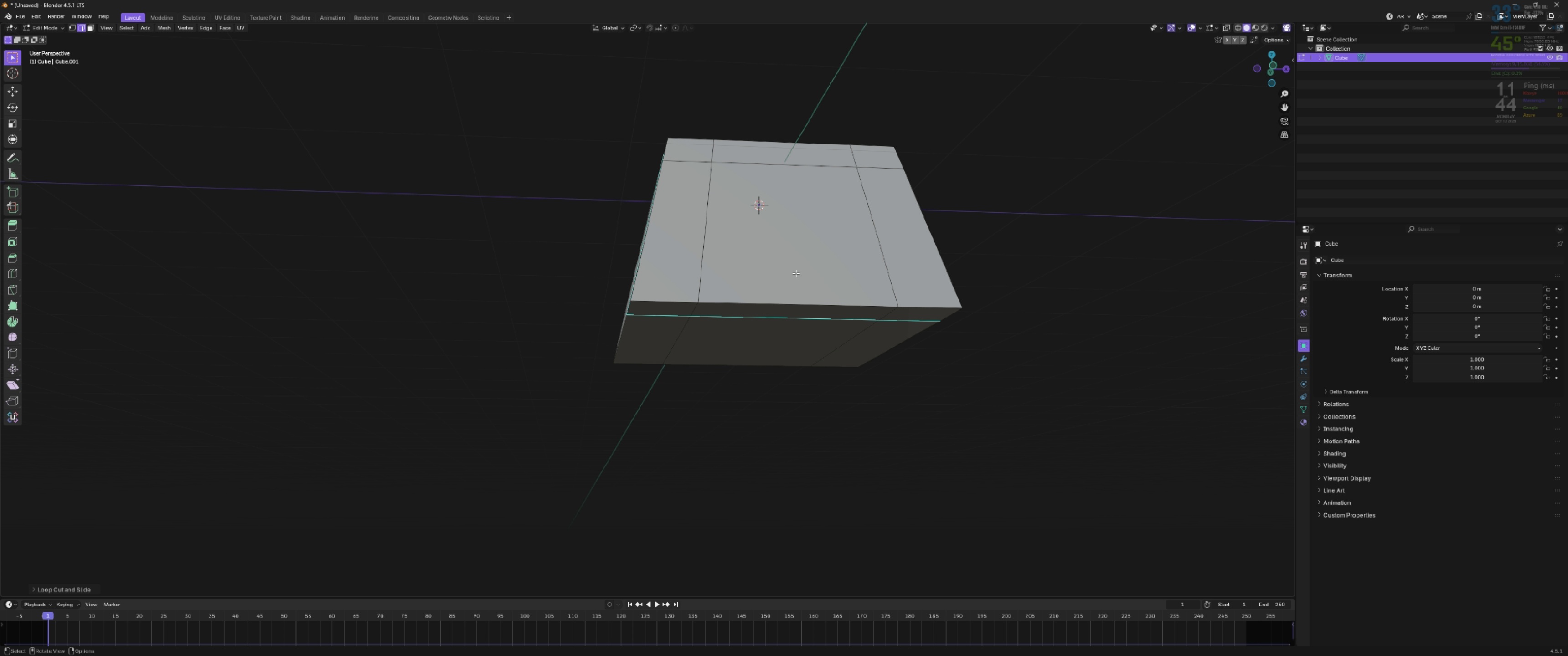 
key(3)
 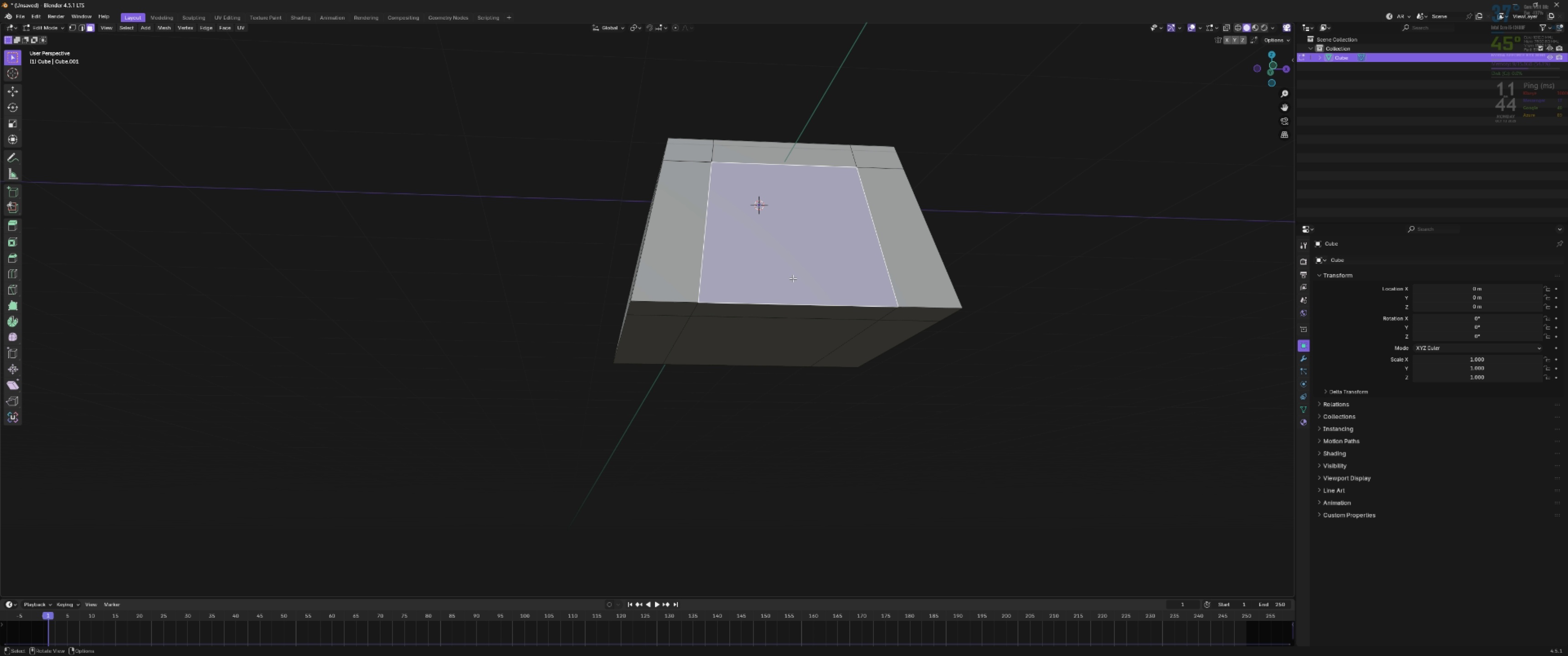 
hold_key(key=ShiftLeft, duration=0.66)
 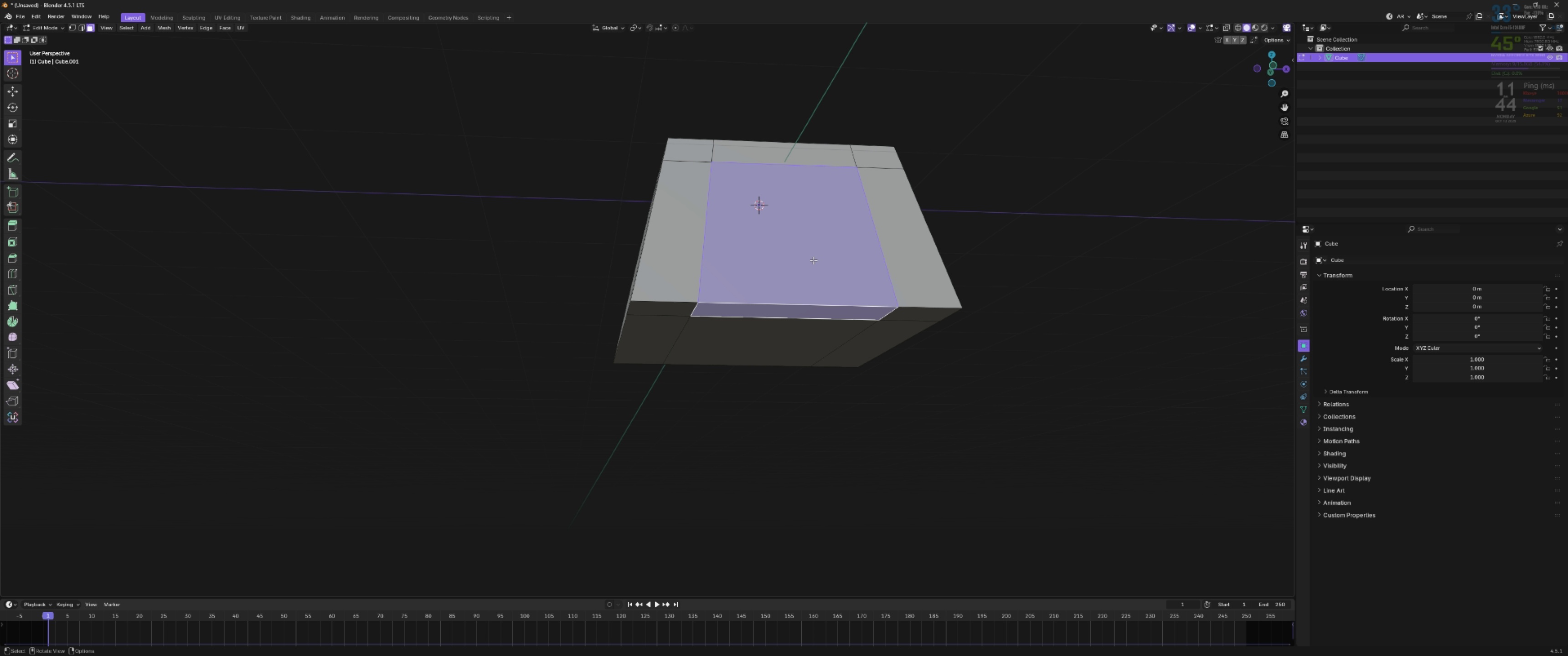 
hold_key(key=ShiftLeft, duration=0.78)
 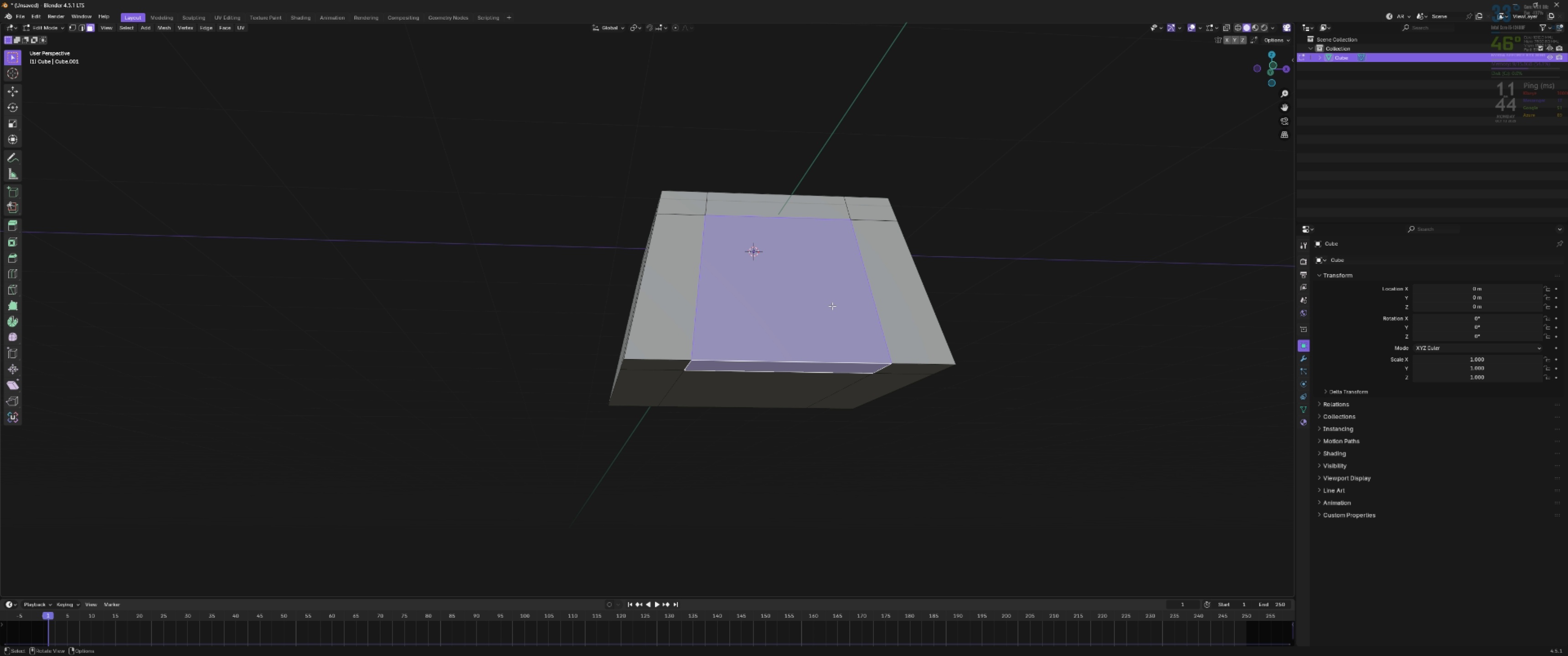 
scroll: coordinate [827, 304], scroll_direction: up, amount: 3.0
 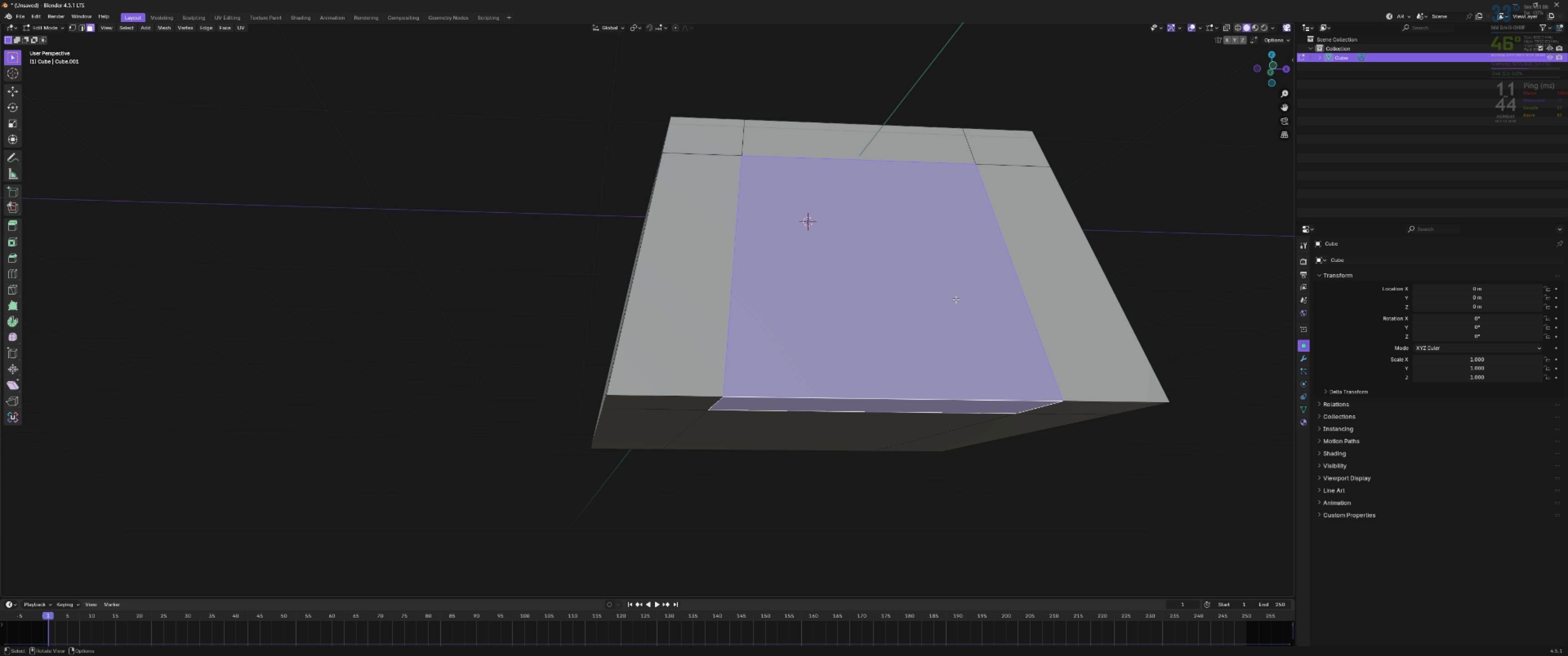 
hold_key(key=ShiftLeft, duration=0.55)
 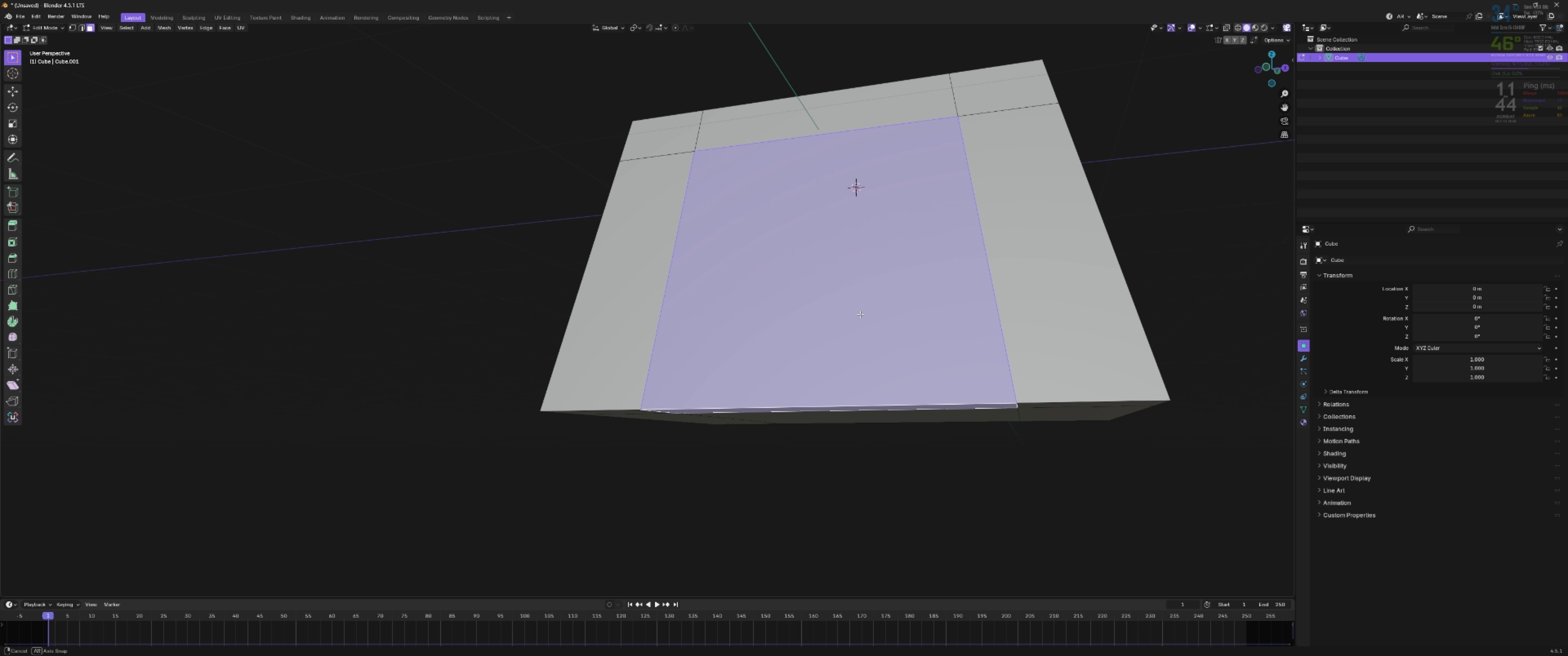 
hold_key(key=ShiftLeft, duration=0.53)
 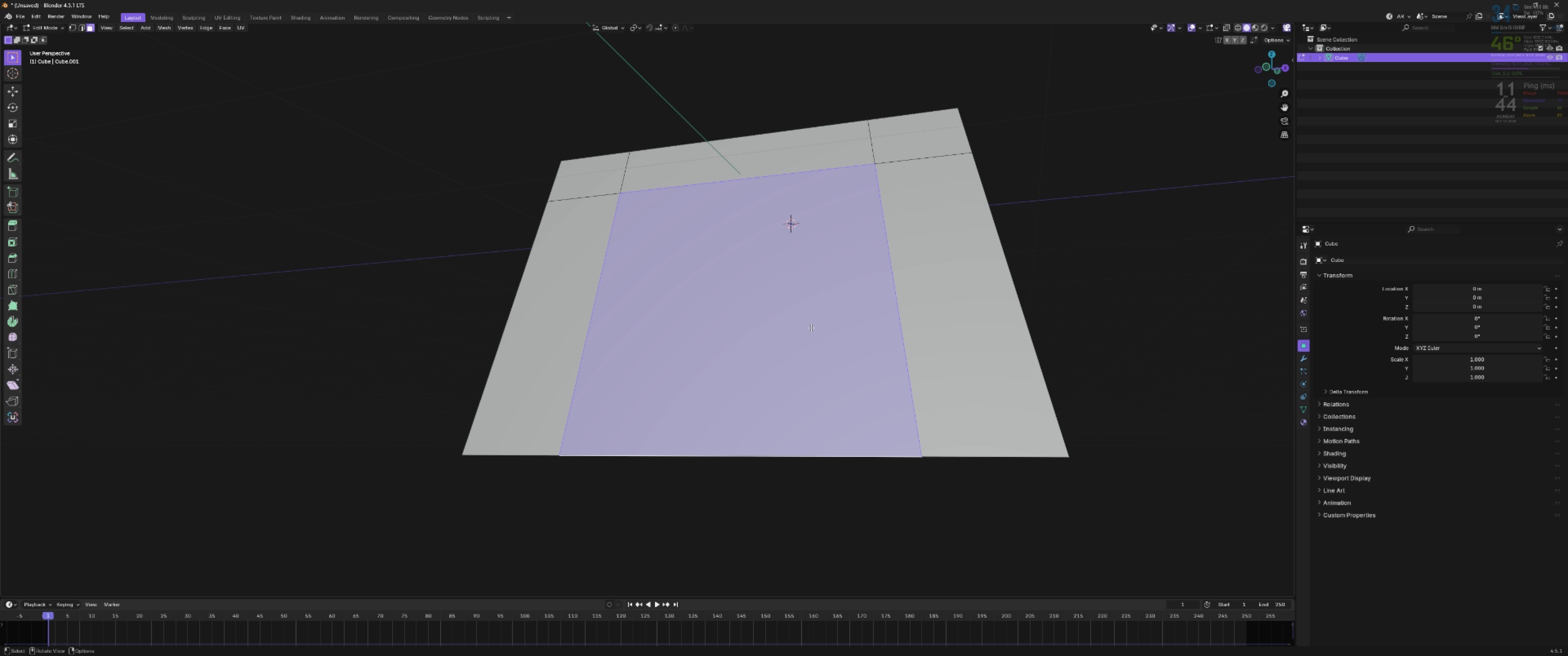 
scroll: coordinate [811, 328], scroll_direction: down, amount: 3.0
 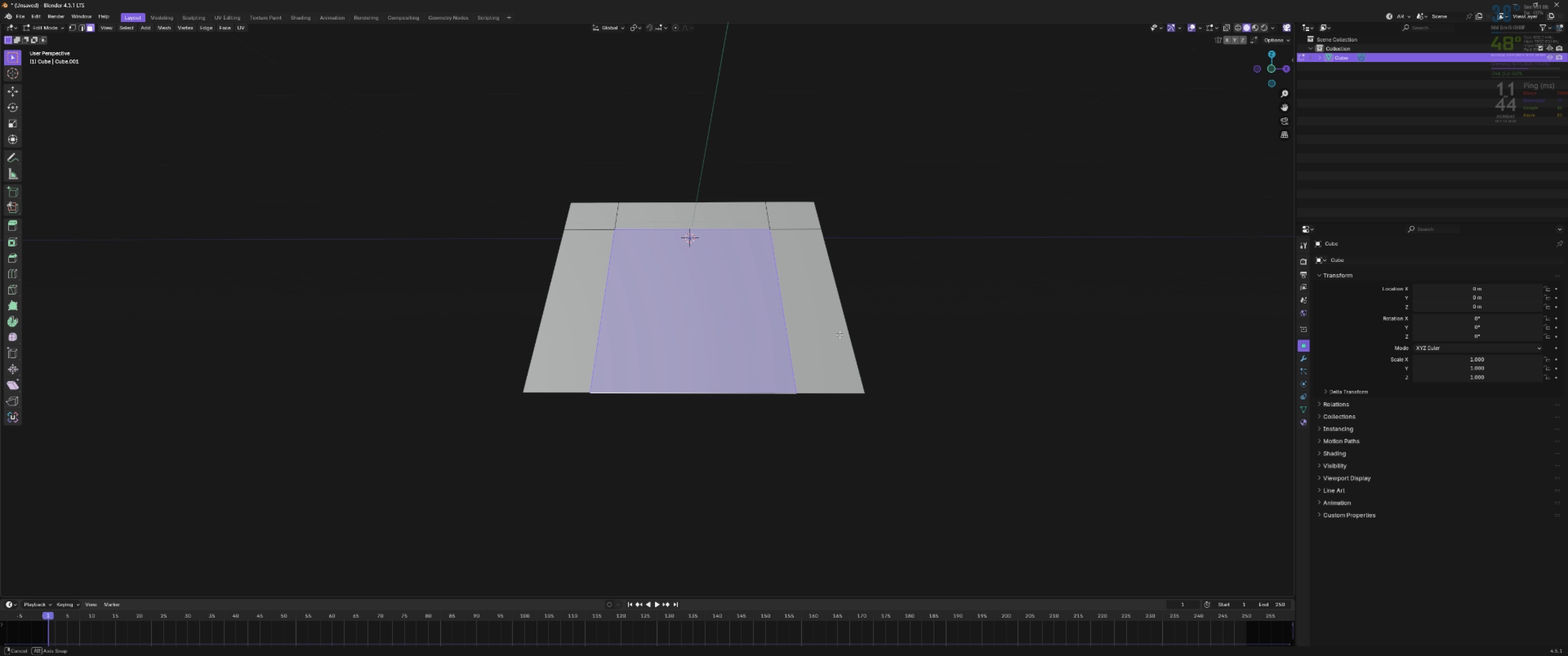 
hold_key(key=ShiftLeft, duration=0.41)
 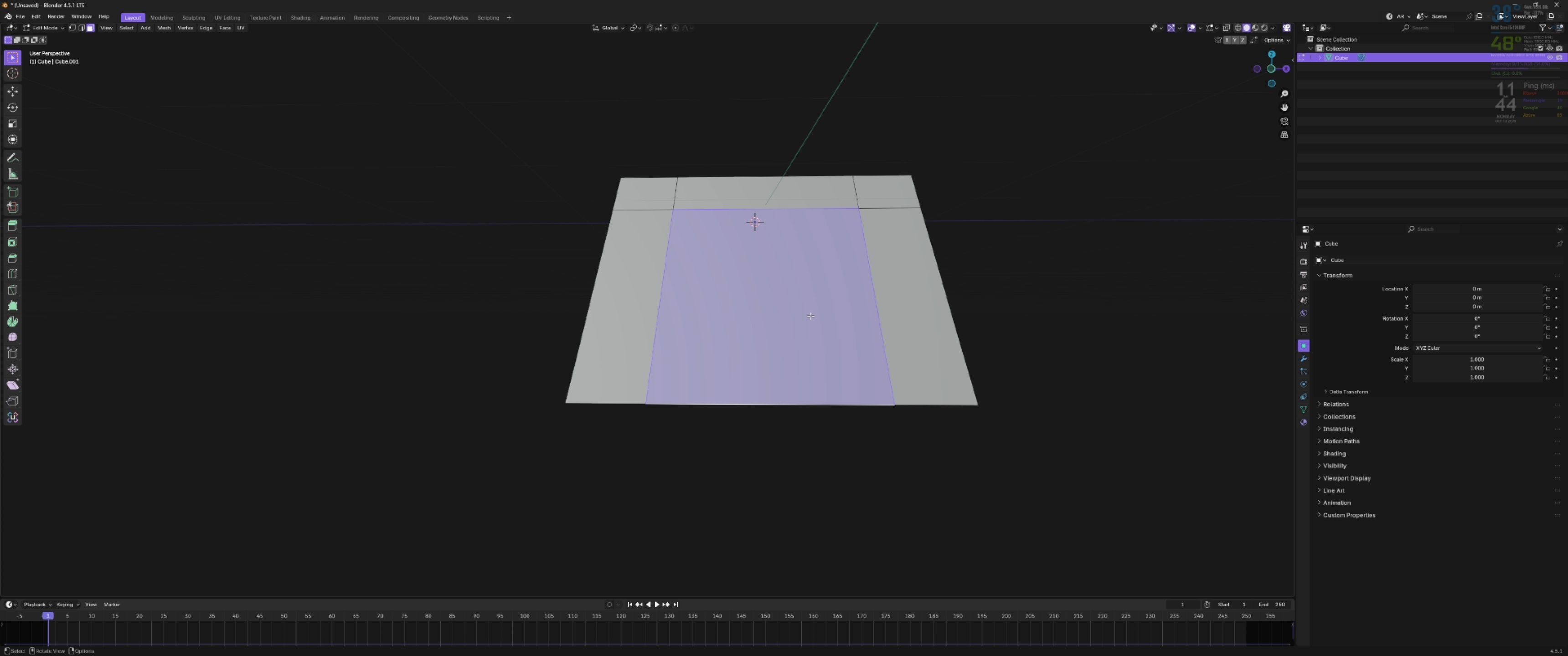 
scroll: coordinate [810, 316], scroll_direction: up, amount: 3.0
 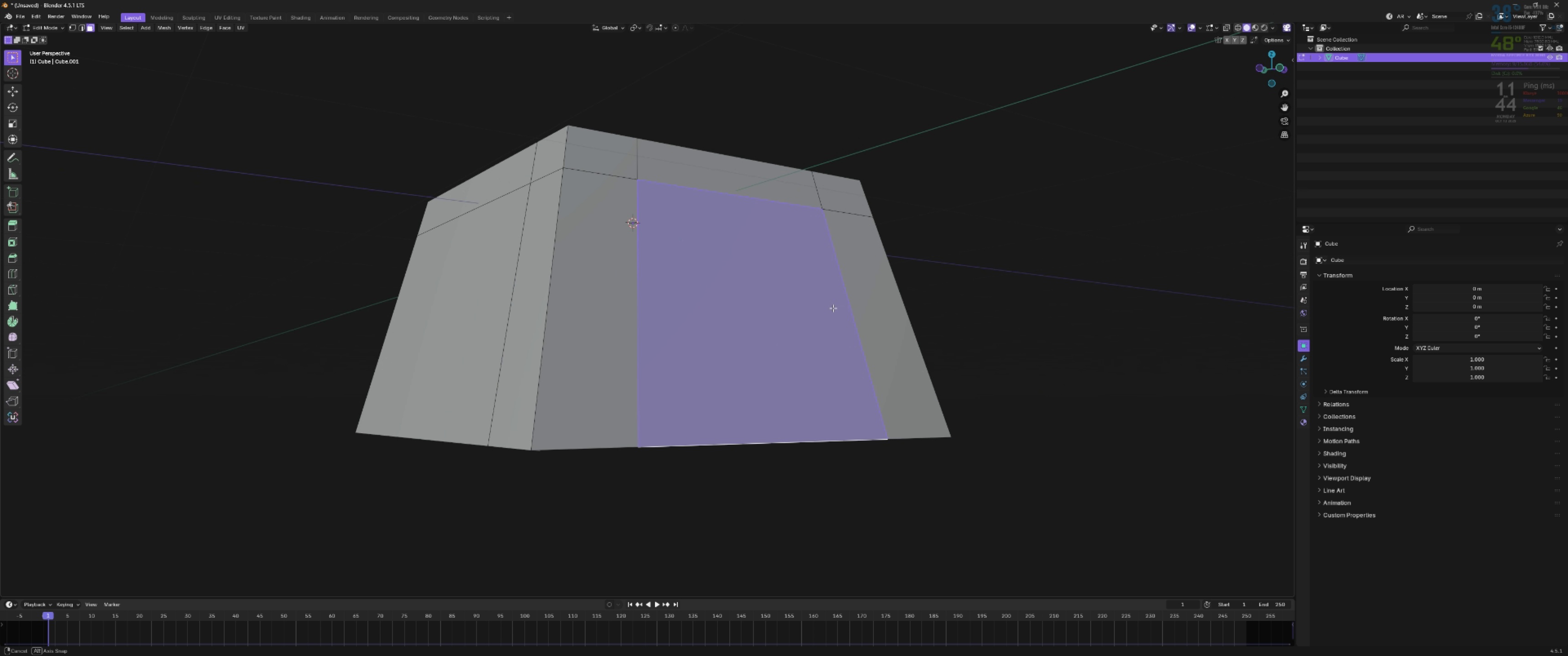 
hold_key(key=ShiftLeft, duration=0.47)
 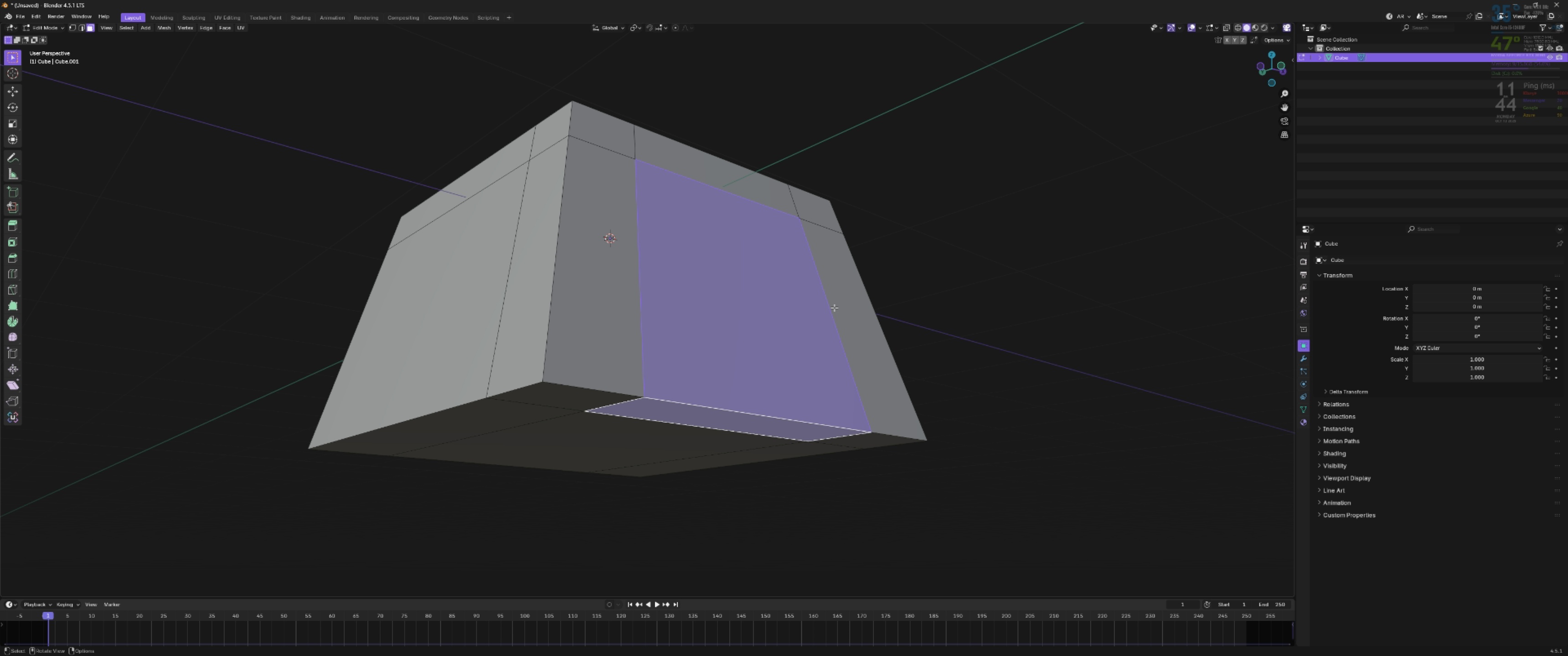 
key(X)
 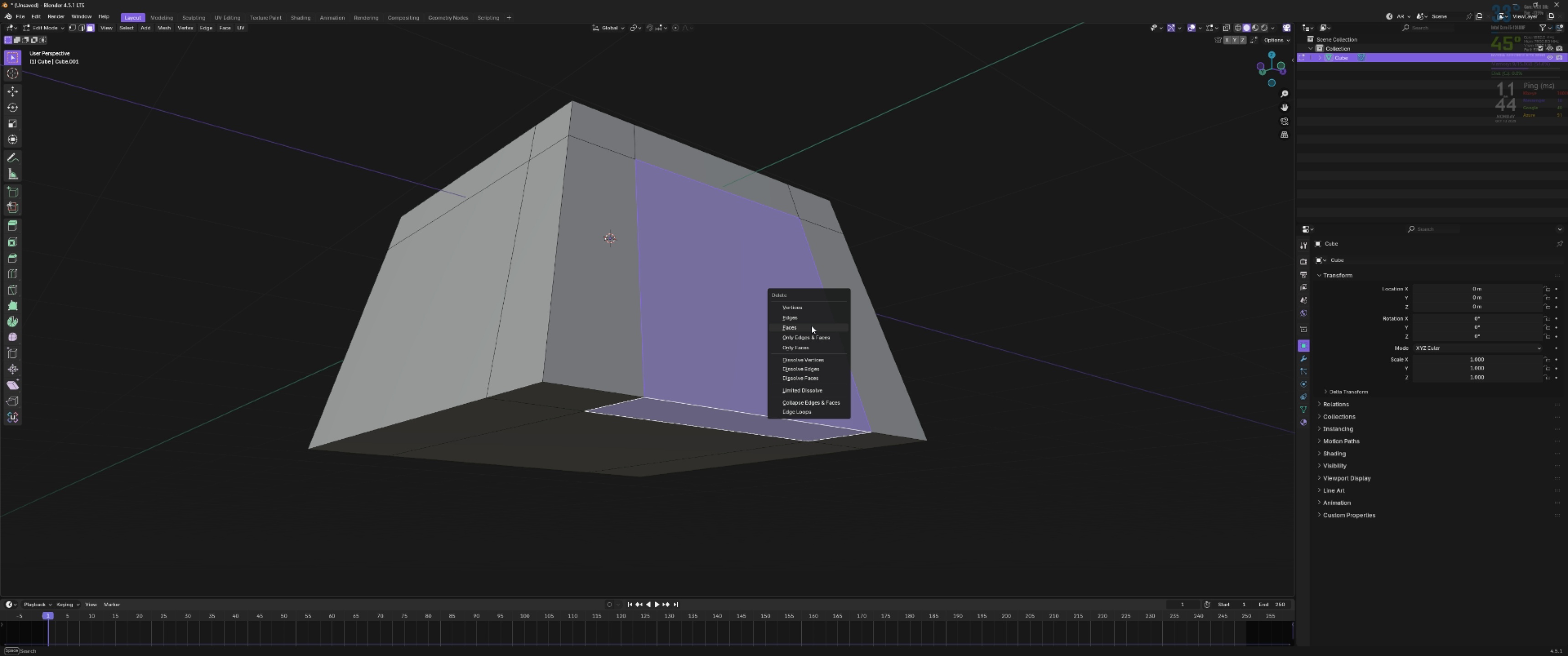 
wait(6.15)
 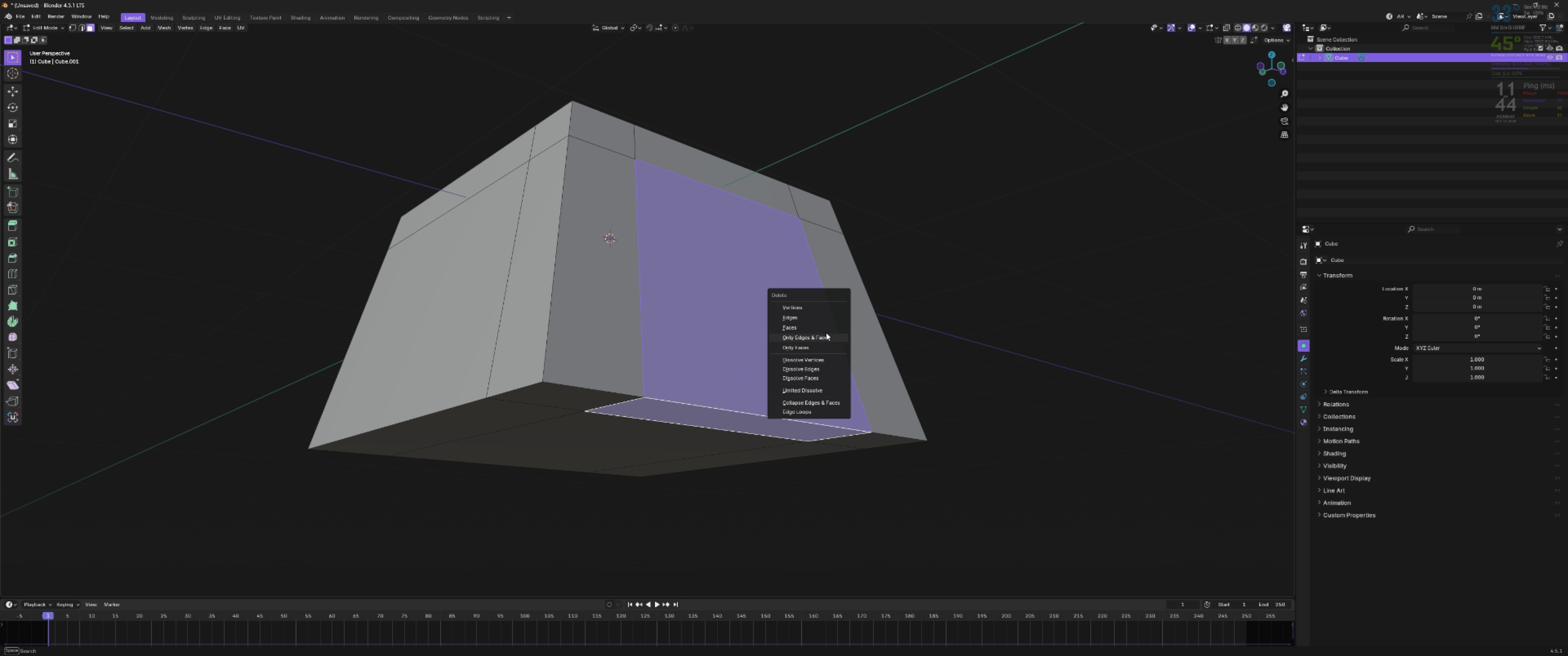 
key(X)
 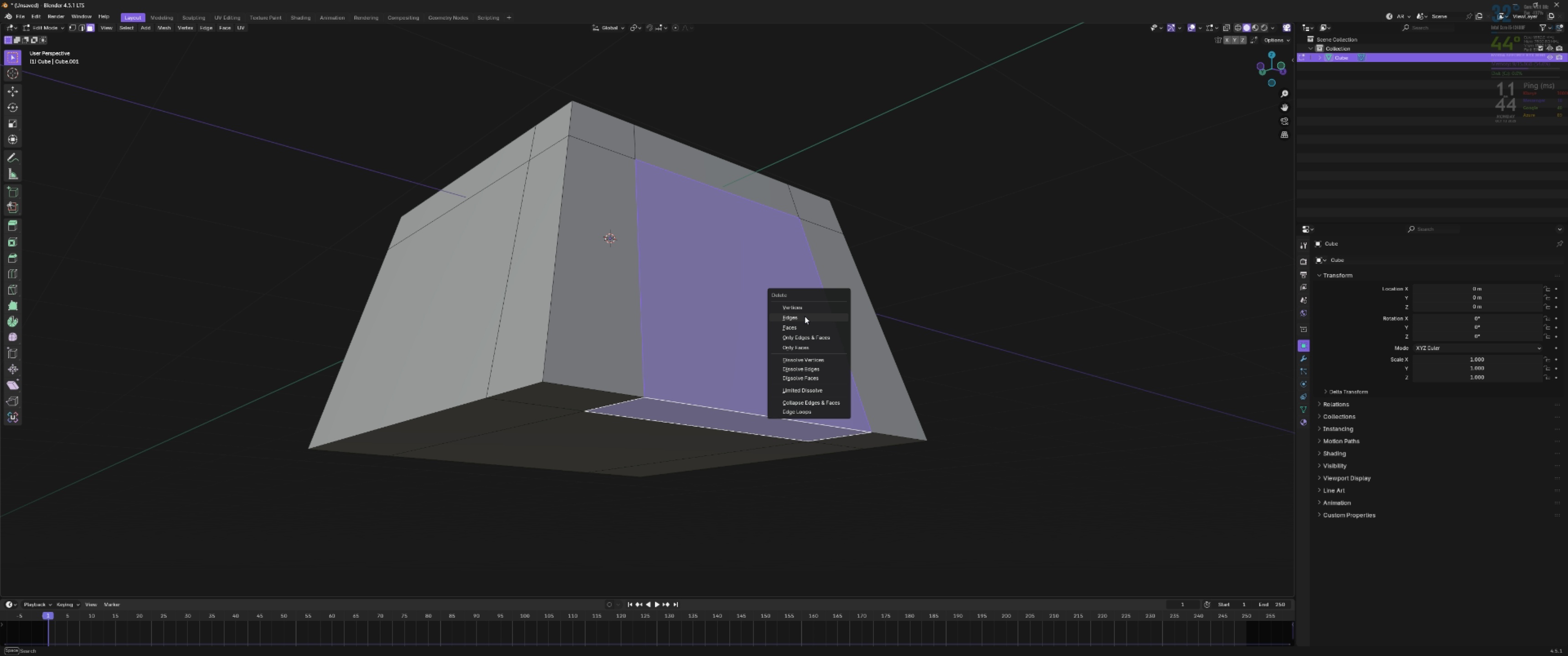 
left_click([803, 327])
 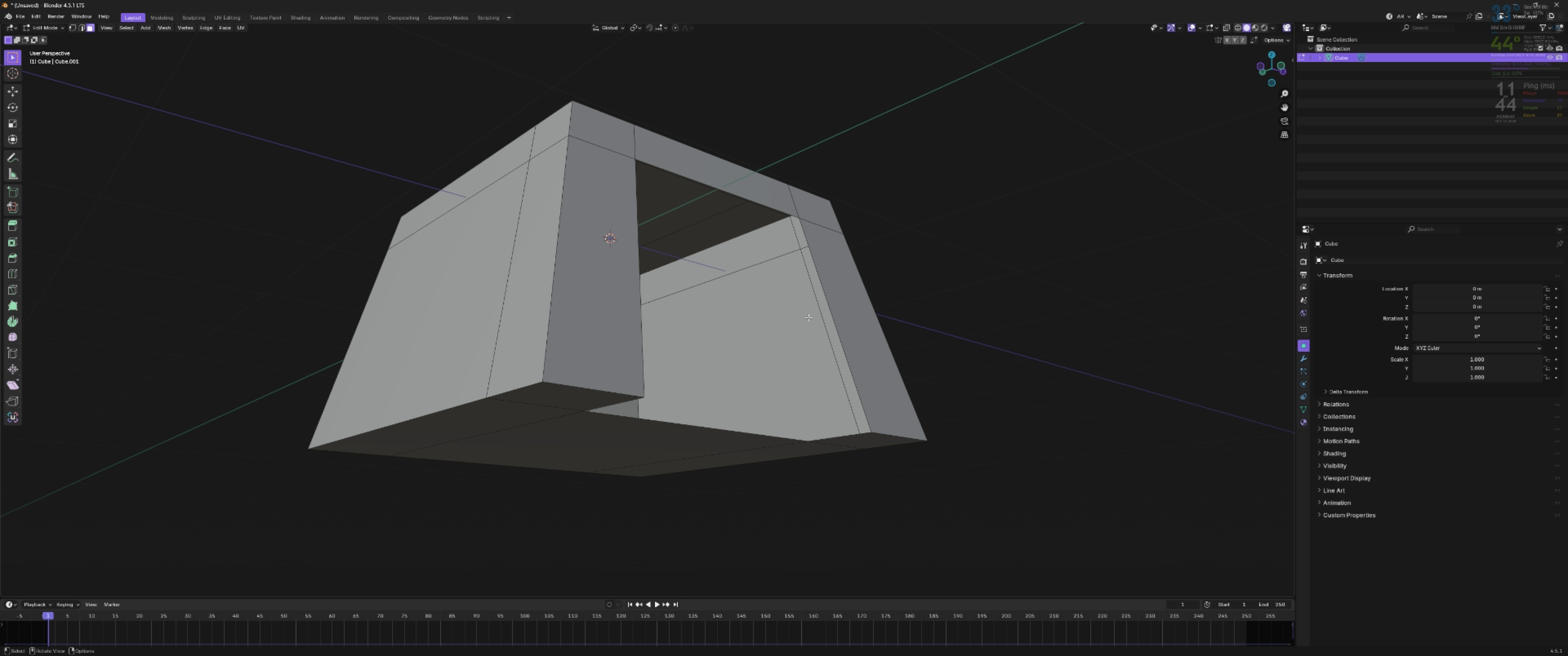 
key(1)
 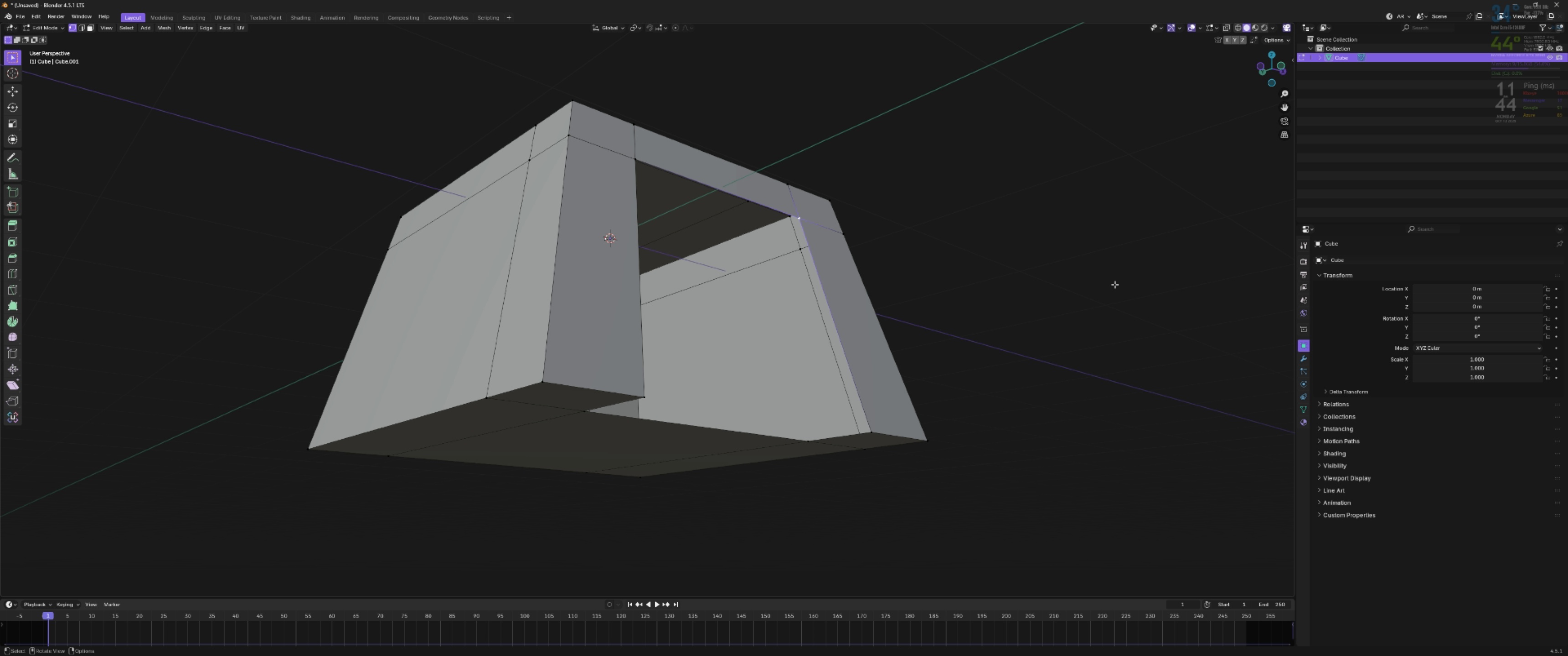 
left_click_drag(start_coordinate=[807, 252], to_coordinate=[781, 253])
 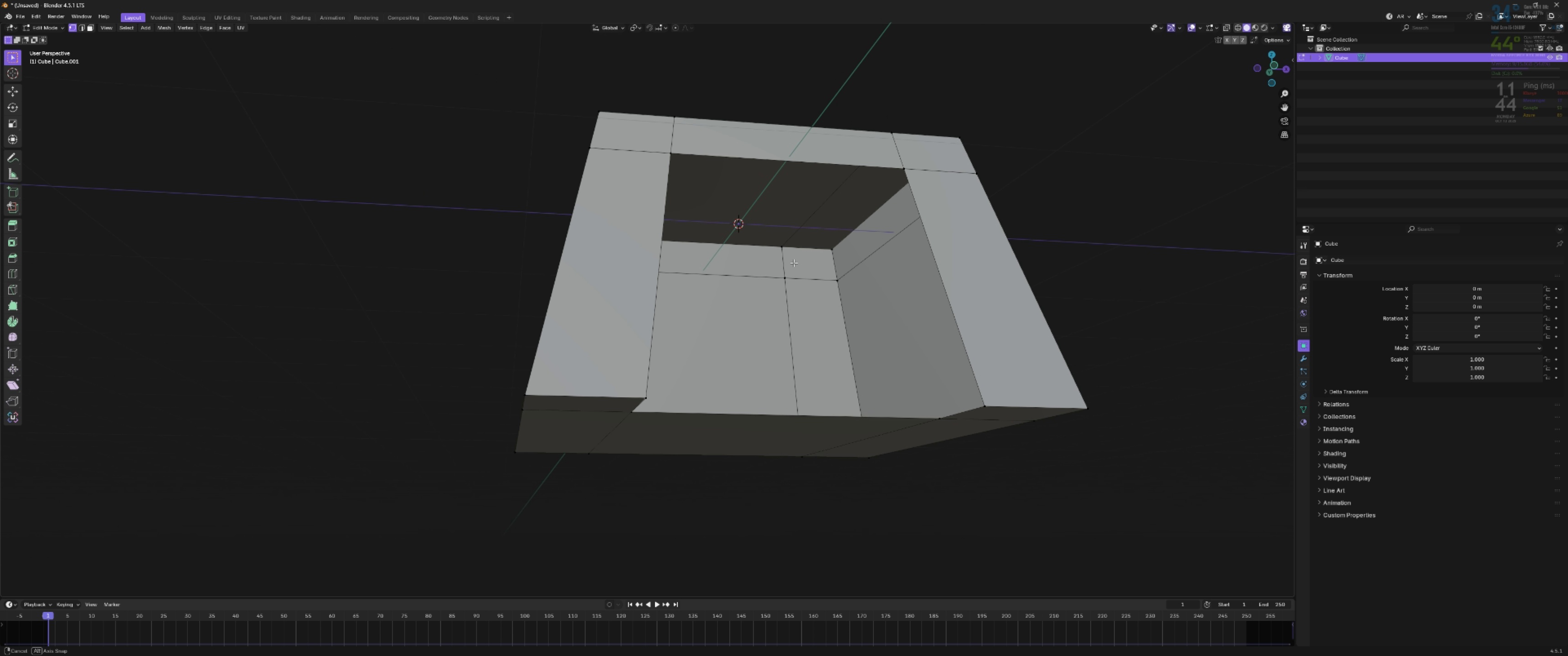 
hold_key(key=ShiftLeft, duration=0.61)
 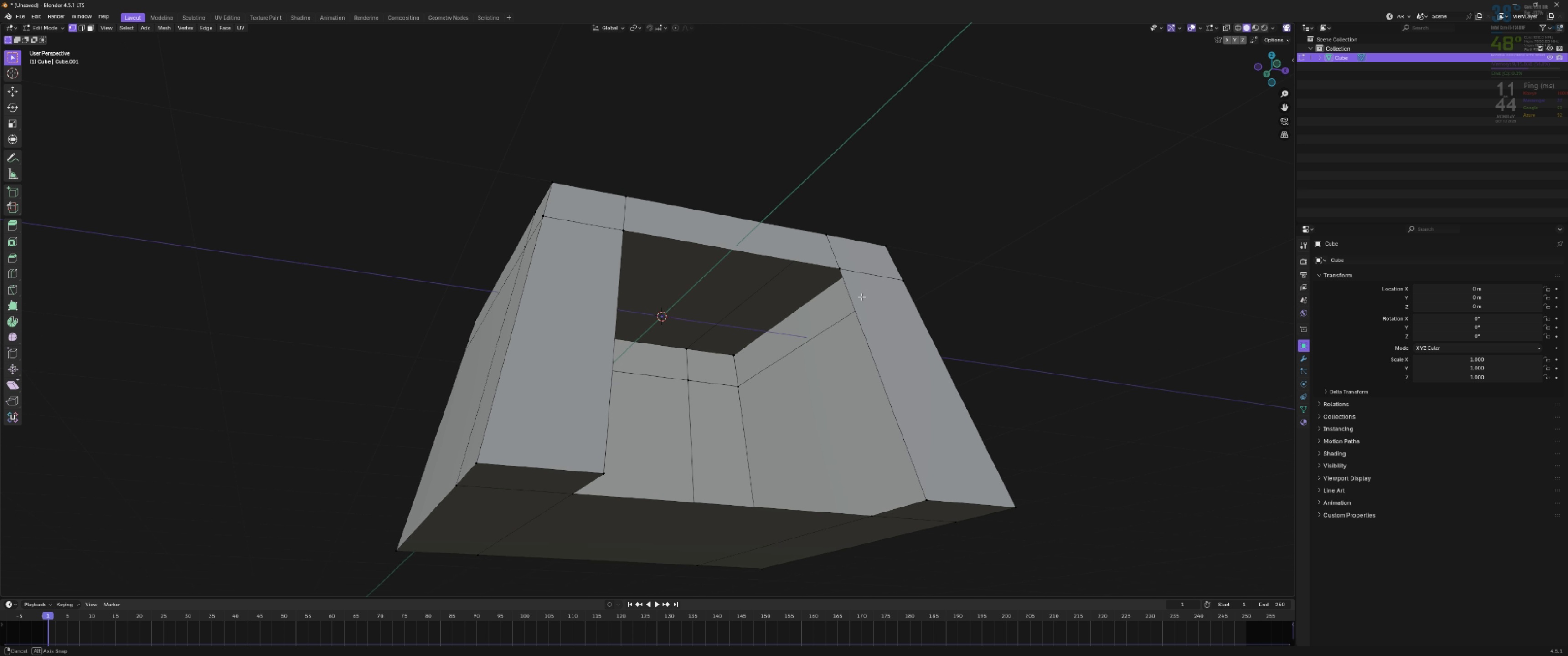 
hold_key(key=ShiftLeft, duration=0.73)
 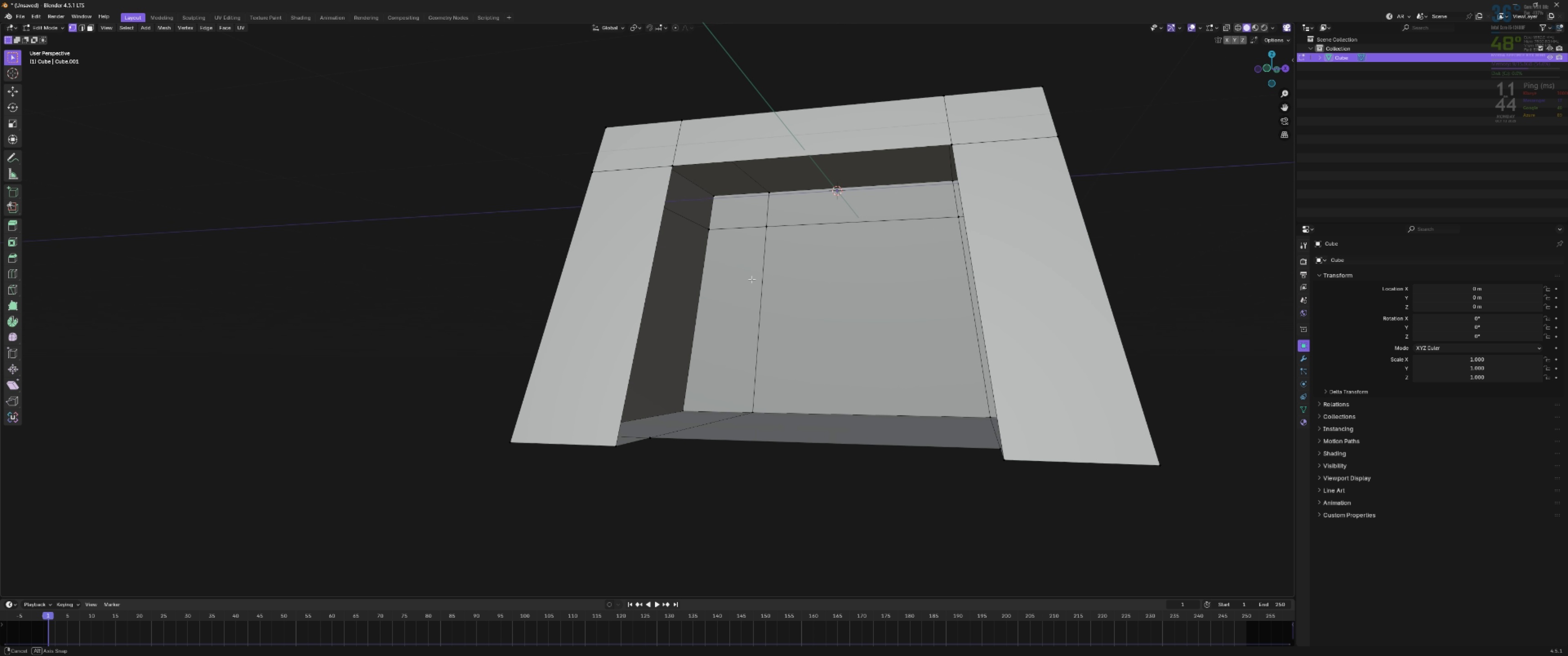 
wait(9.33)
 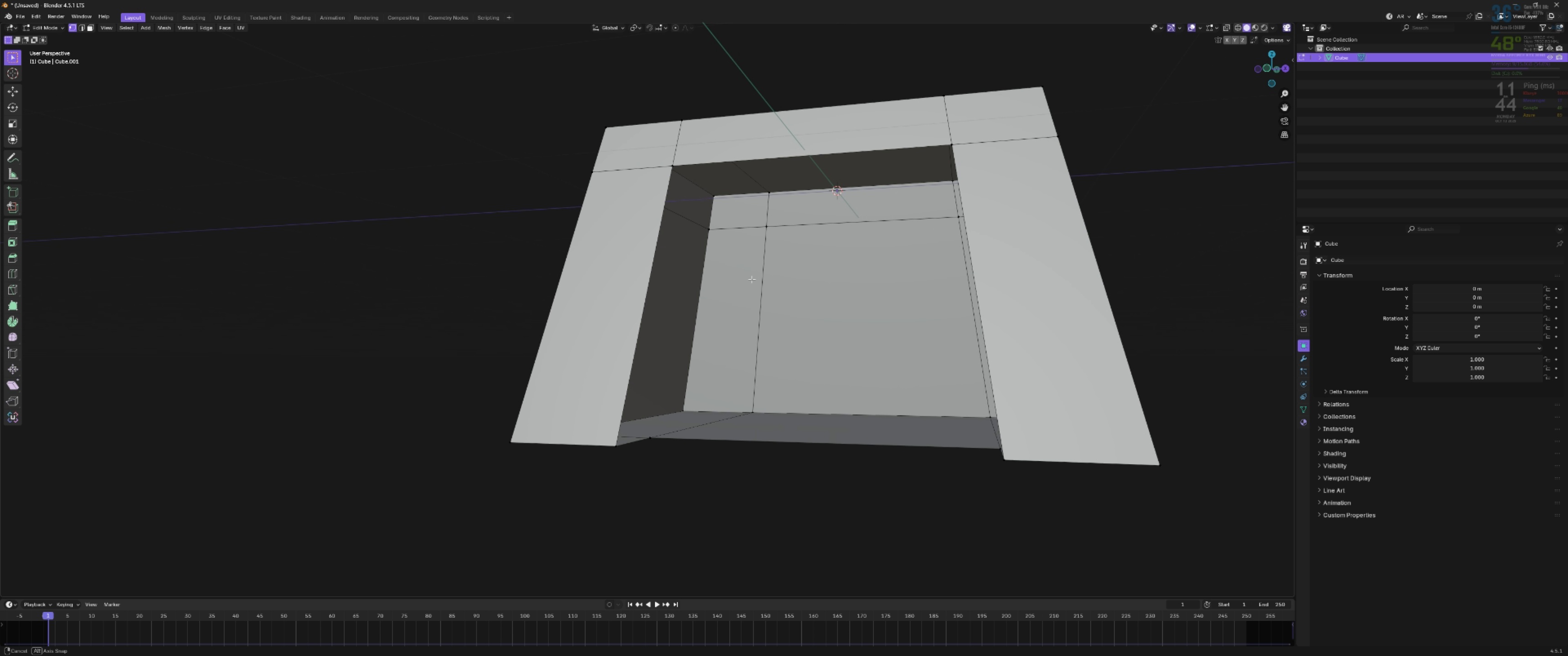 
left_click([692, 154])
 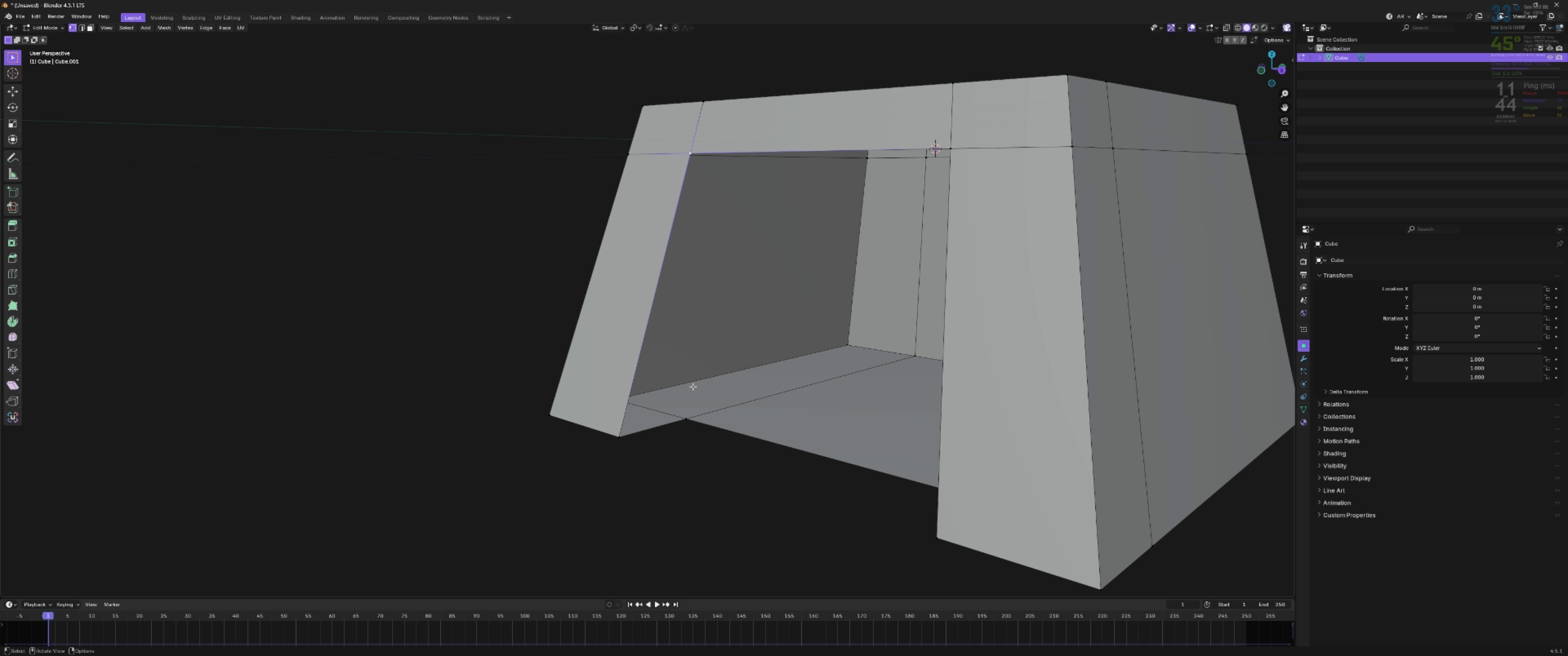 
hold_key(key=ShiftLeft, duration=0.61)
left_click([690, 423])
 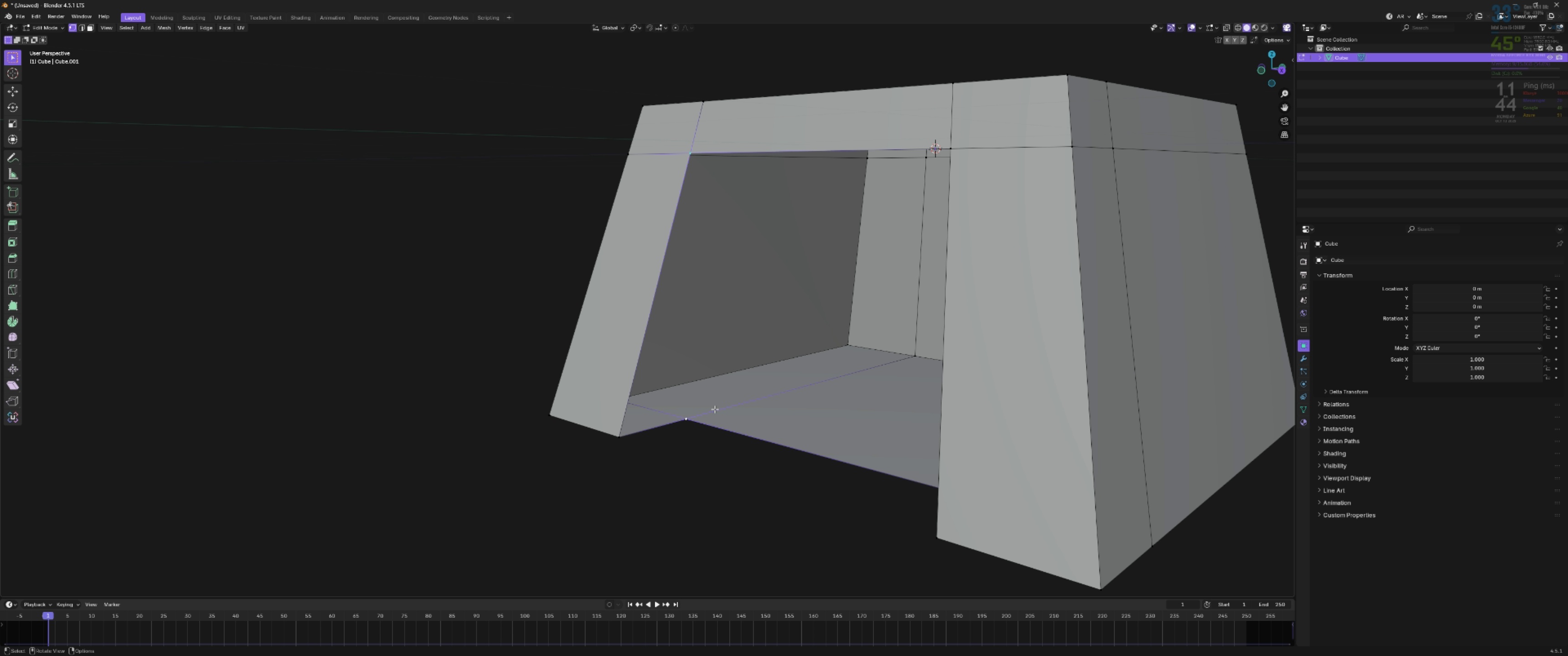 
key(3)
 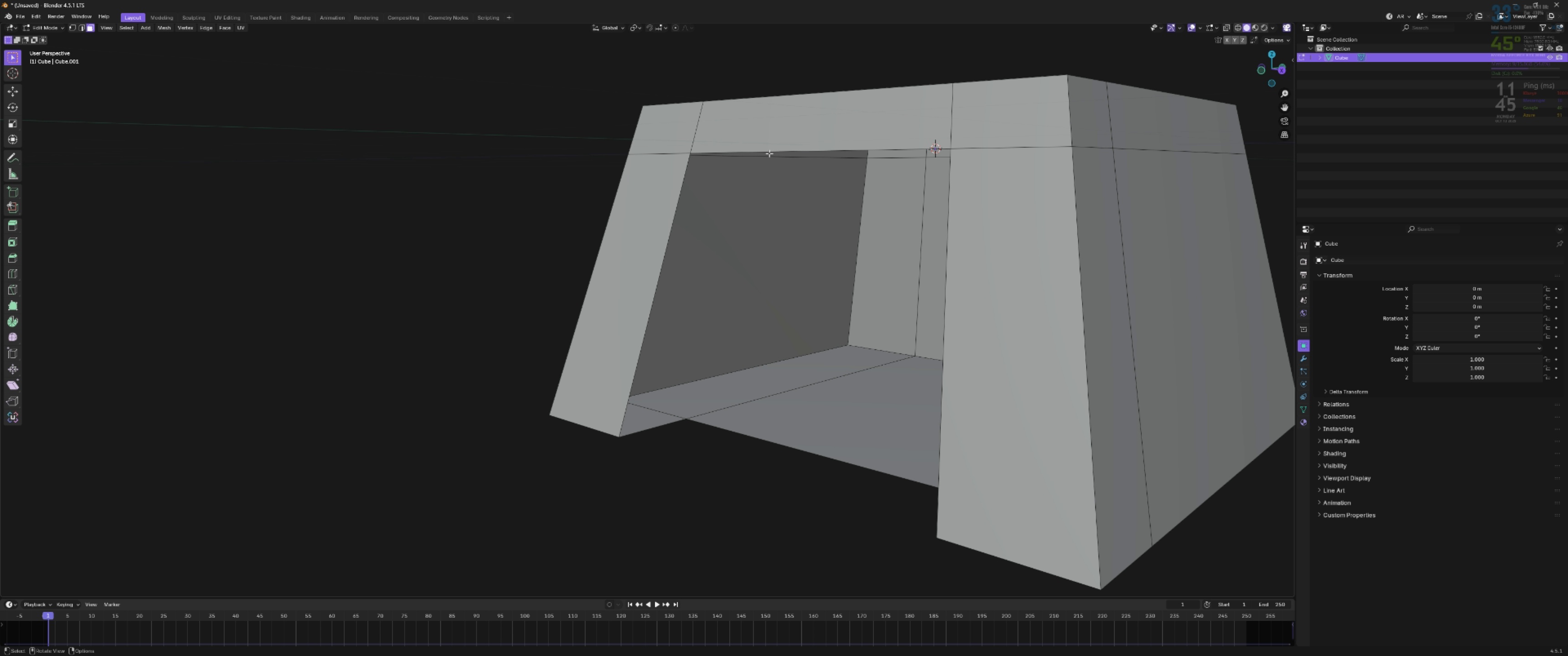 
left_click([769, 152])
 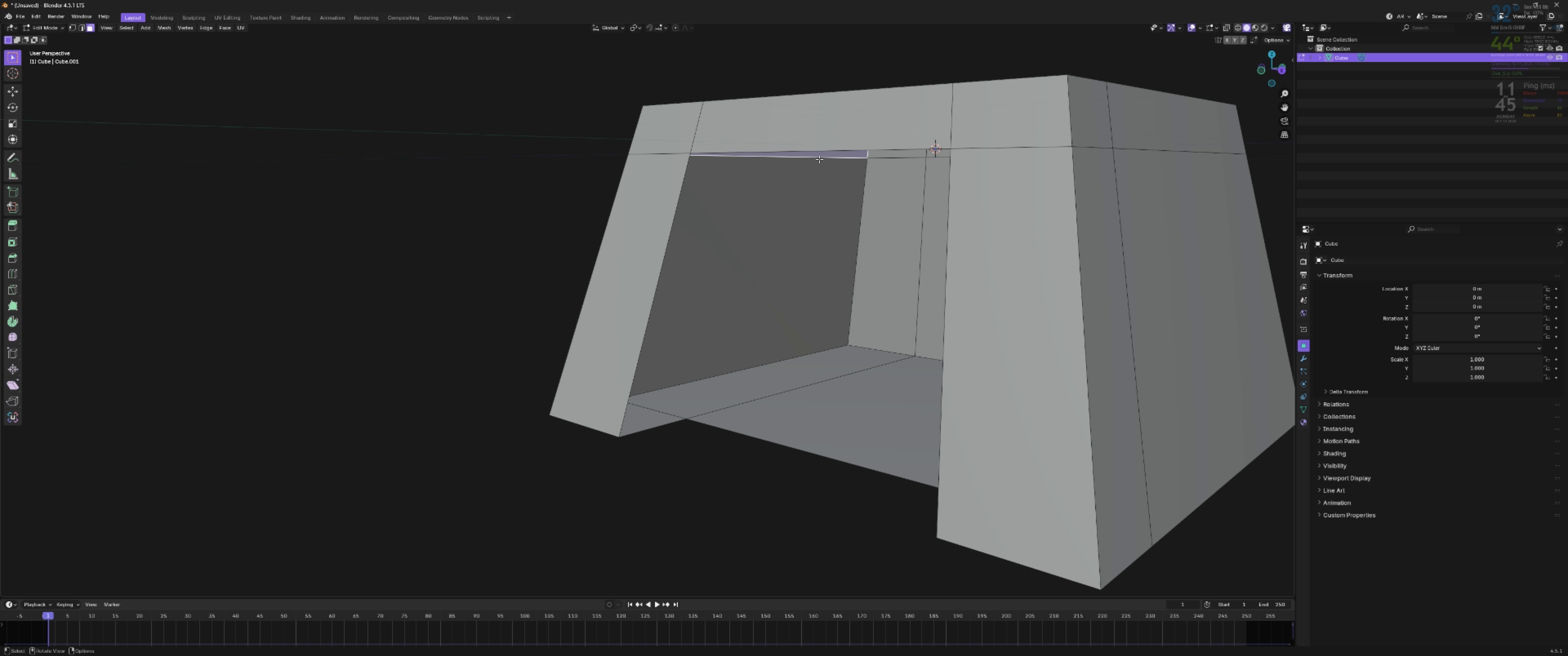 
left_click([830, 145])
 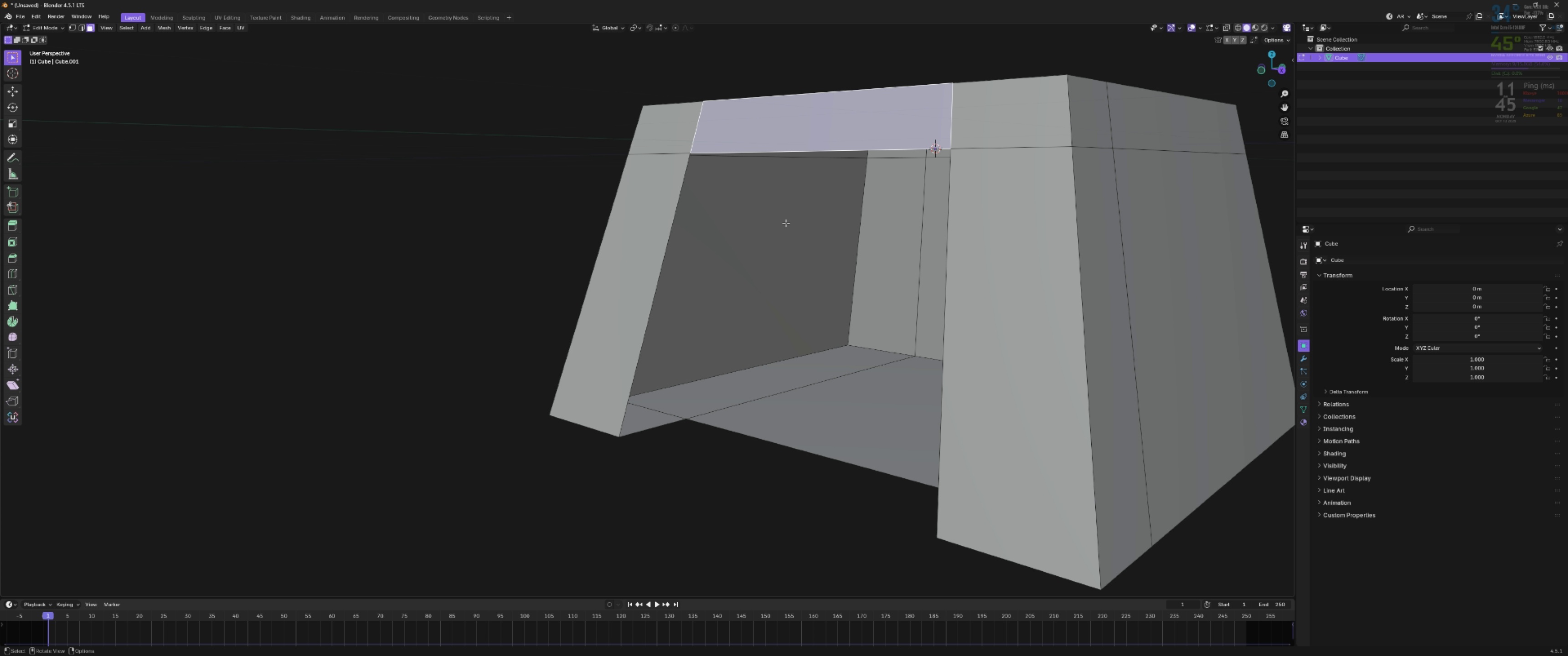 
key(2)
 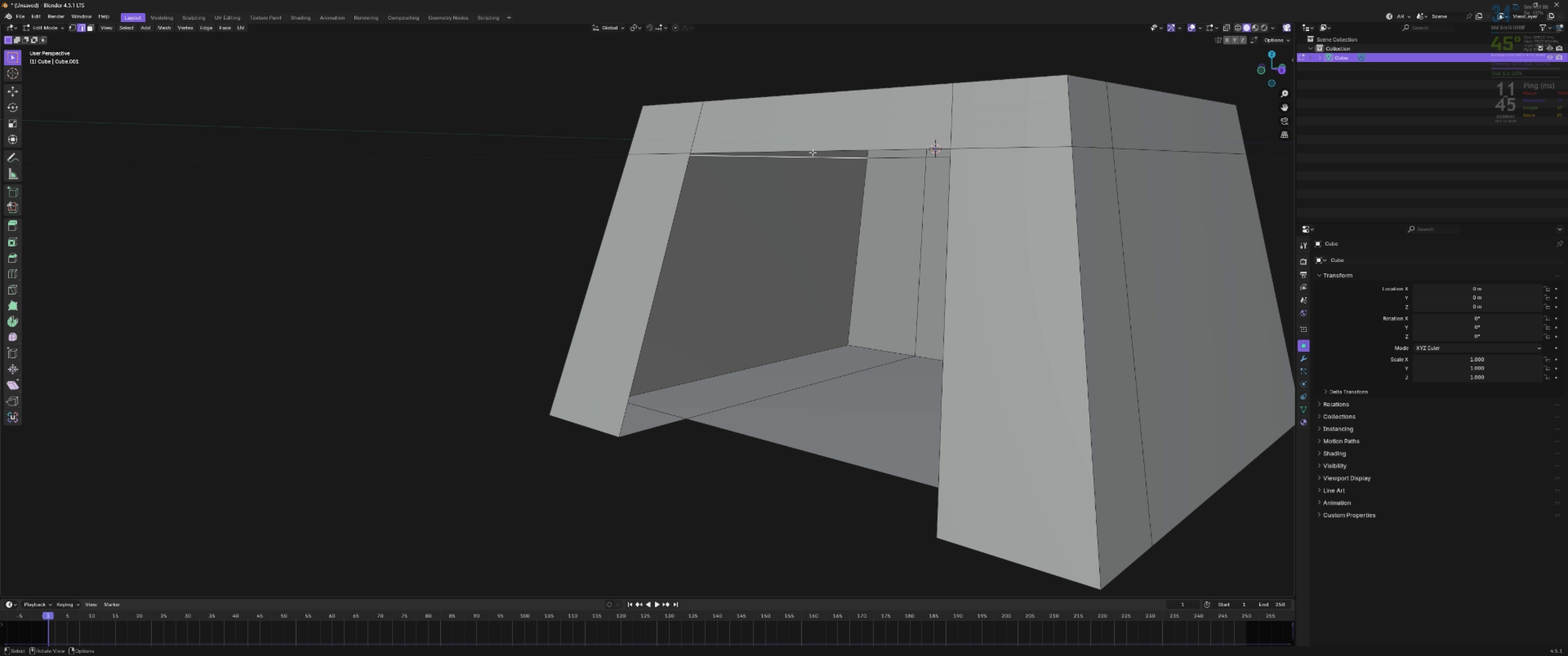 
double_click([812, 151])
 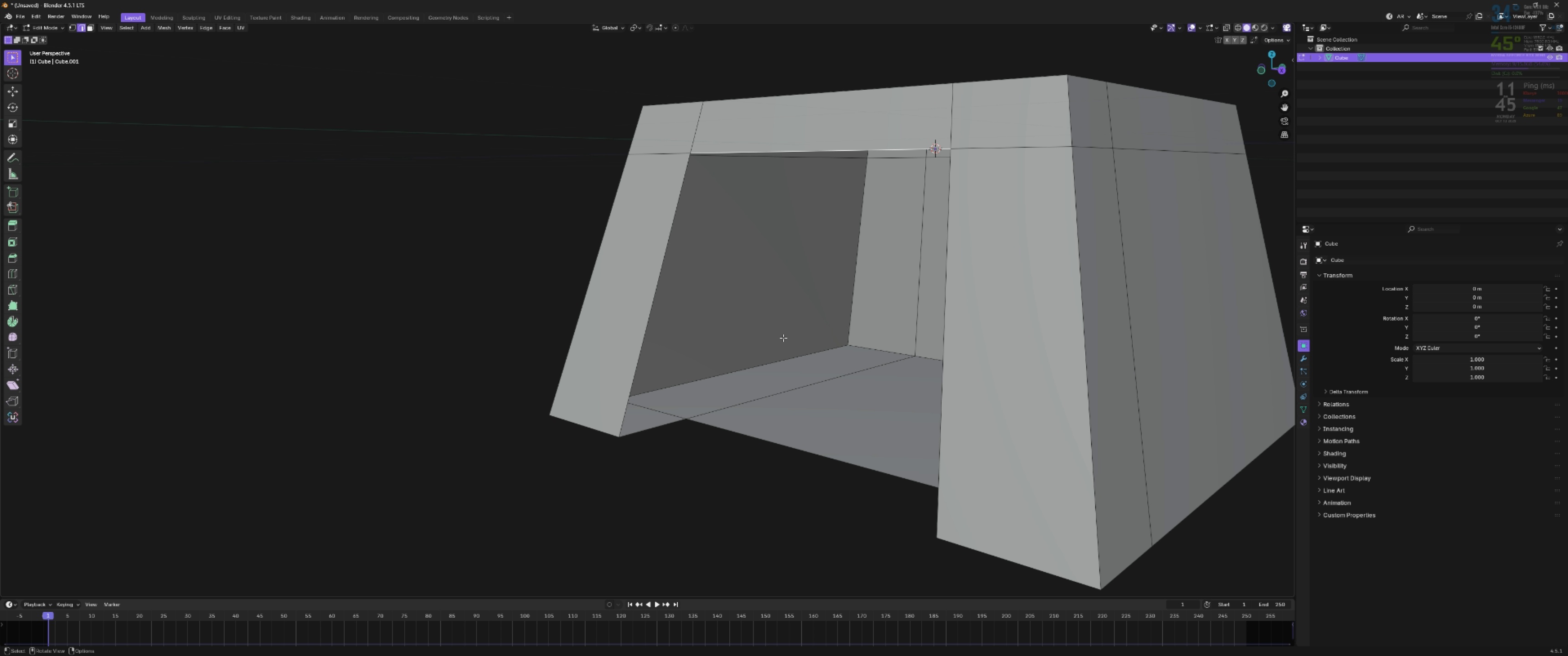 
hold_key(key=ShiftLeft, duration=0.53)
left_click([770, 445])
 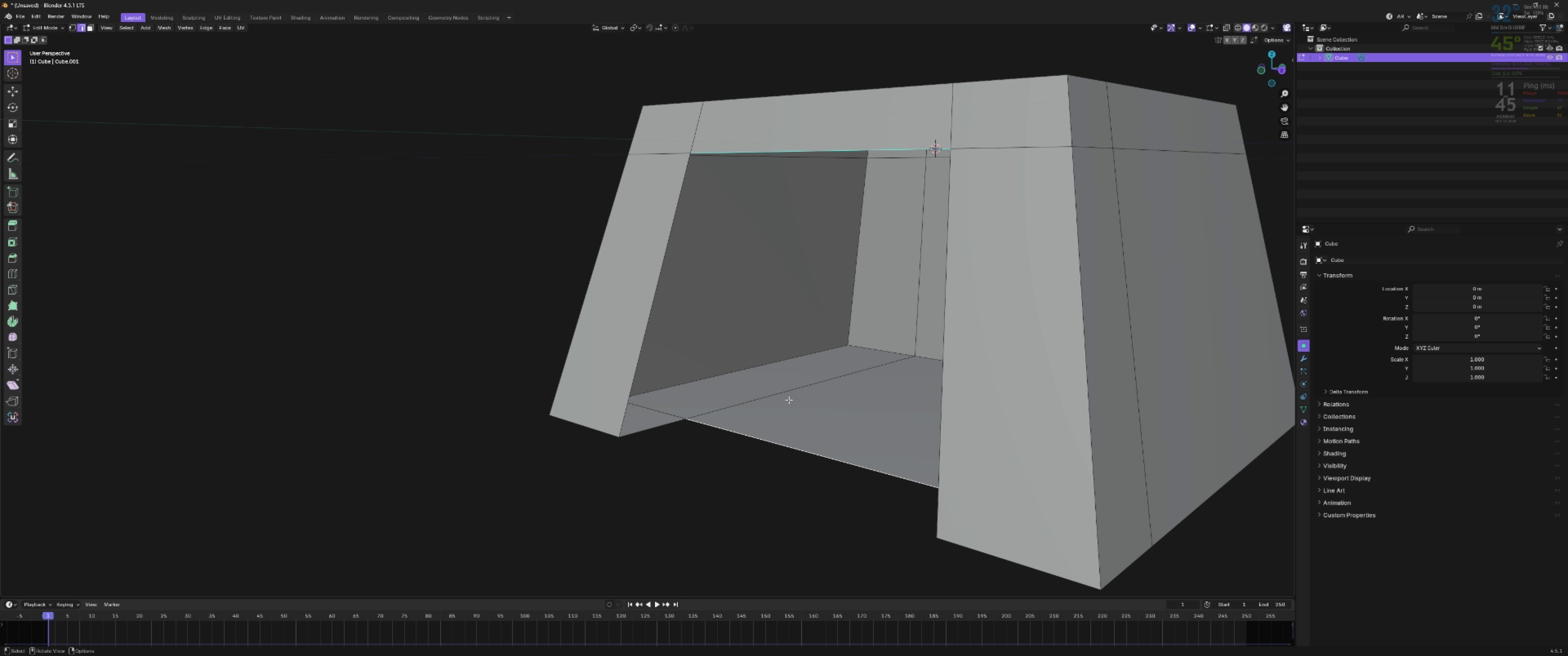 
key(F)
 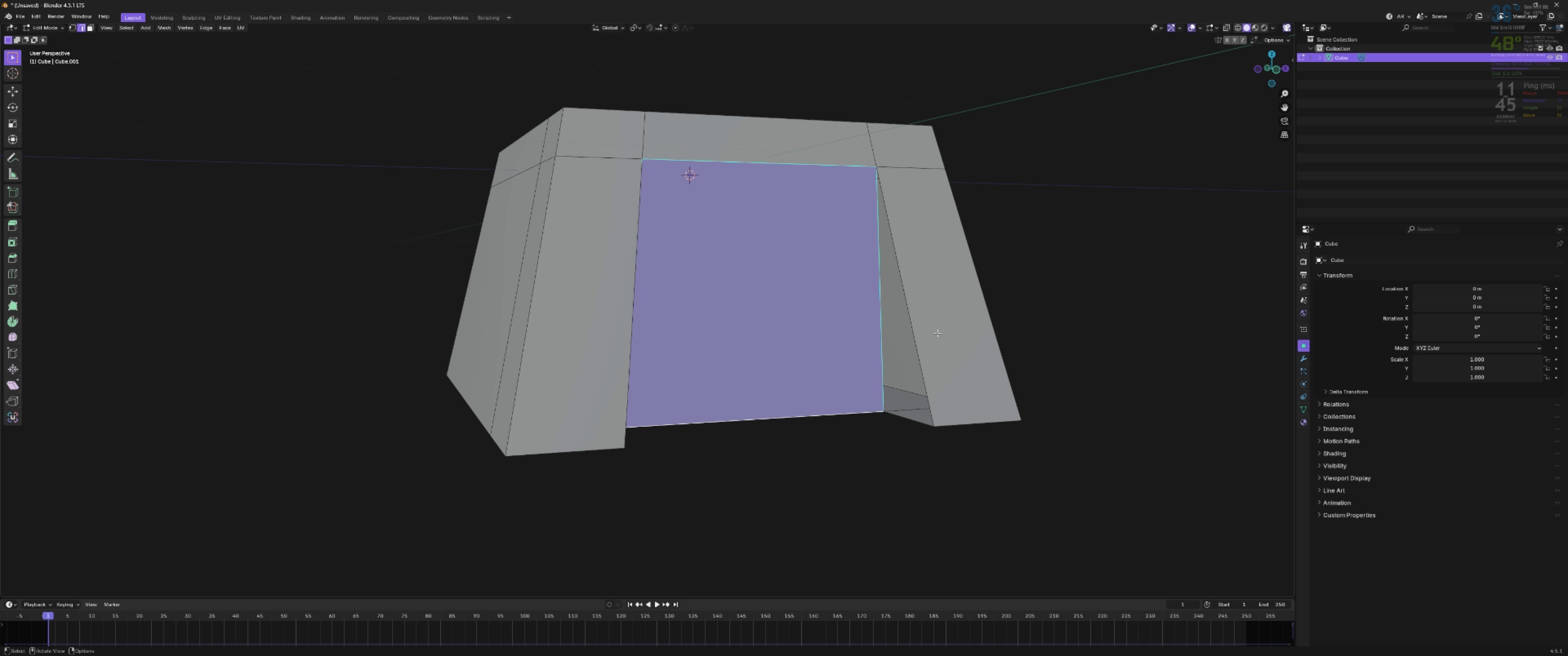 
left_click([876, 352])
 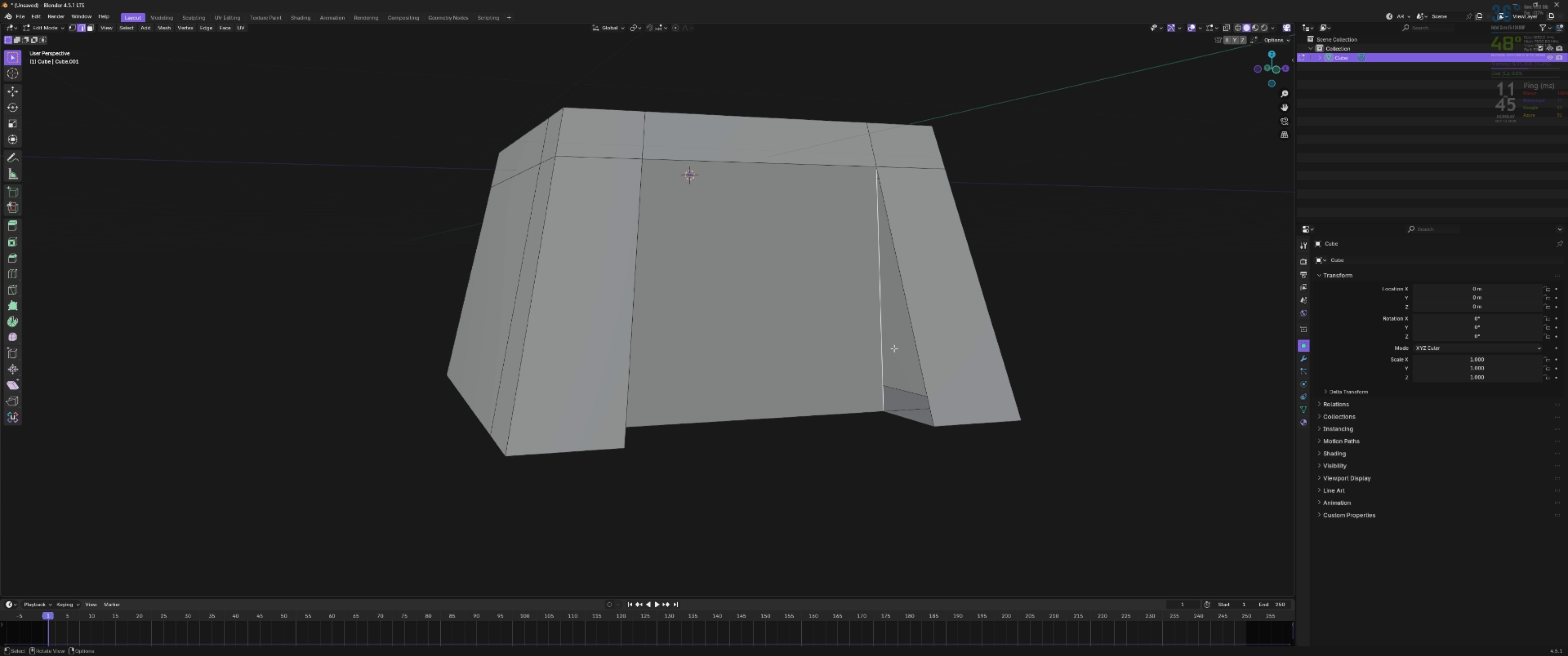 
hold_key(key=ShiftLeft, duration=0.76)
 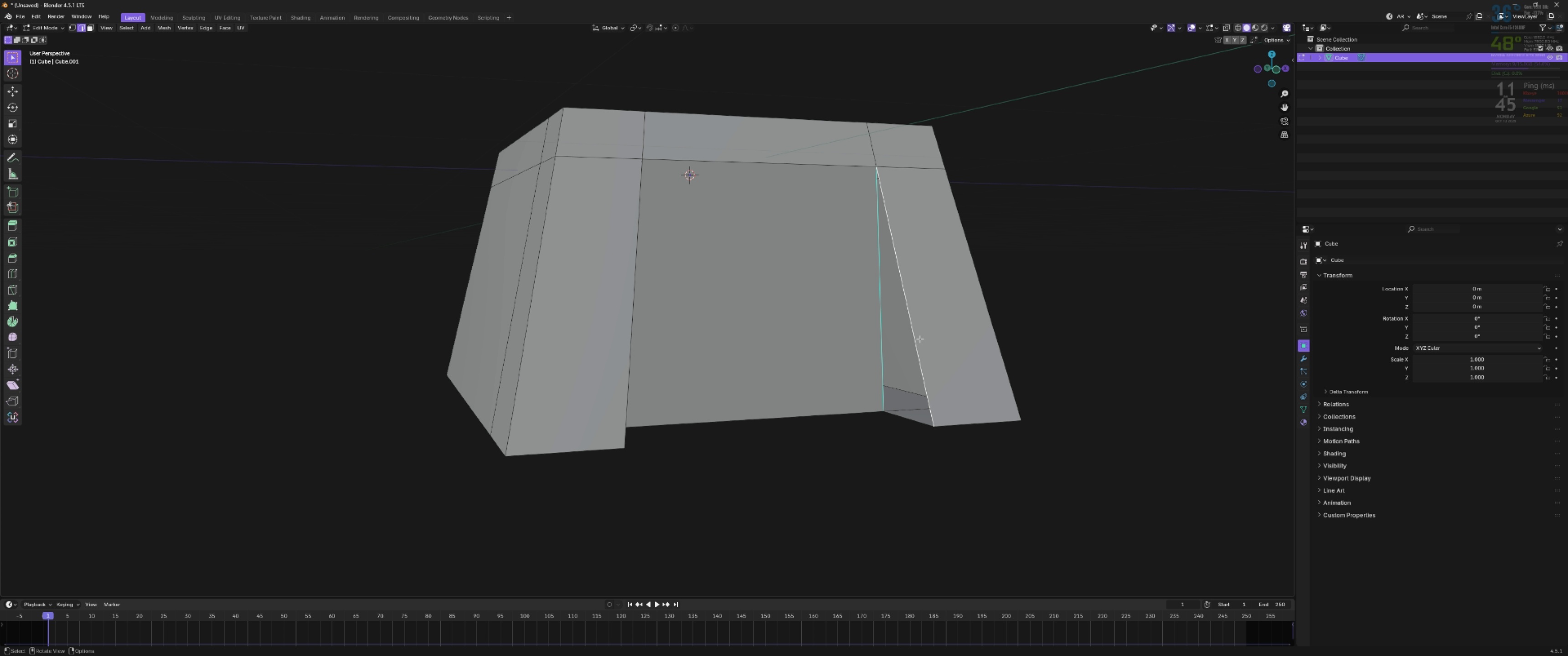 
key(F)
 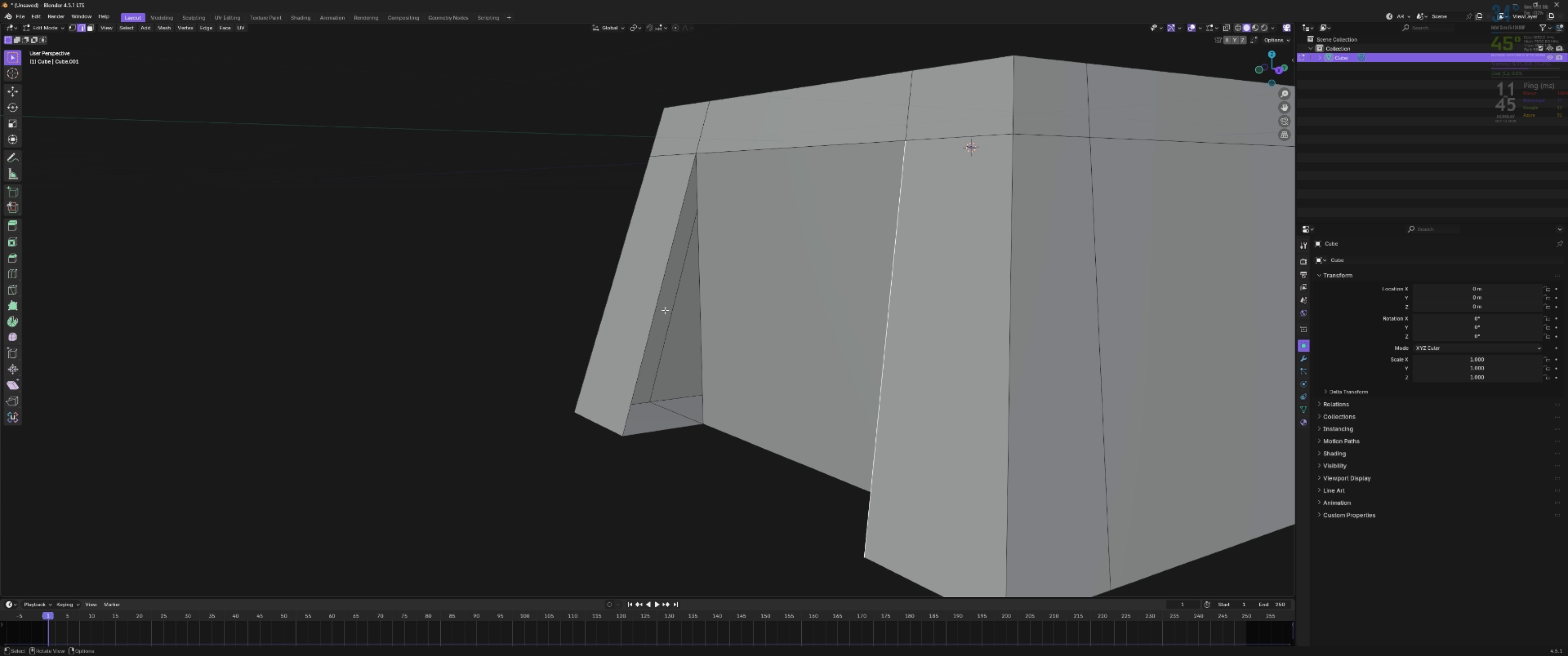 
left_click([658, 309])
 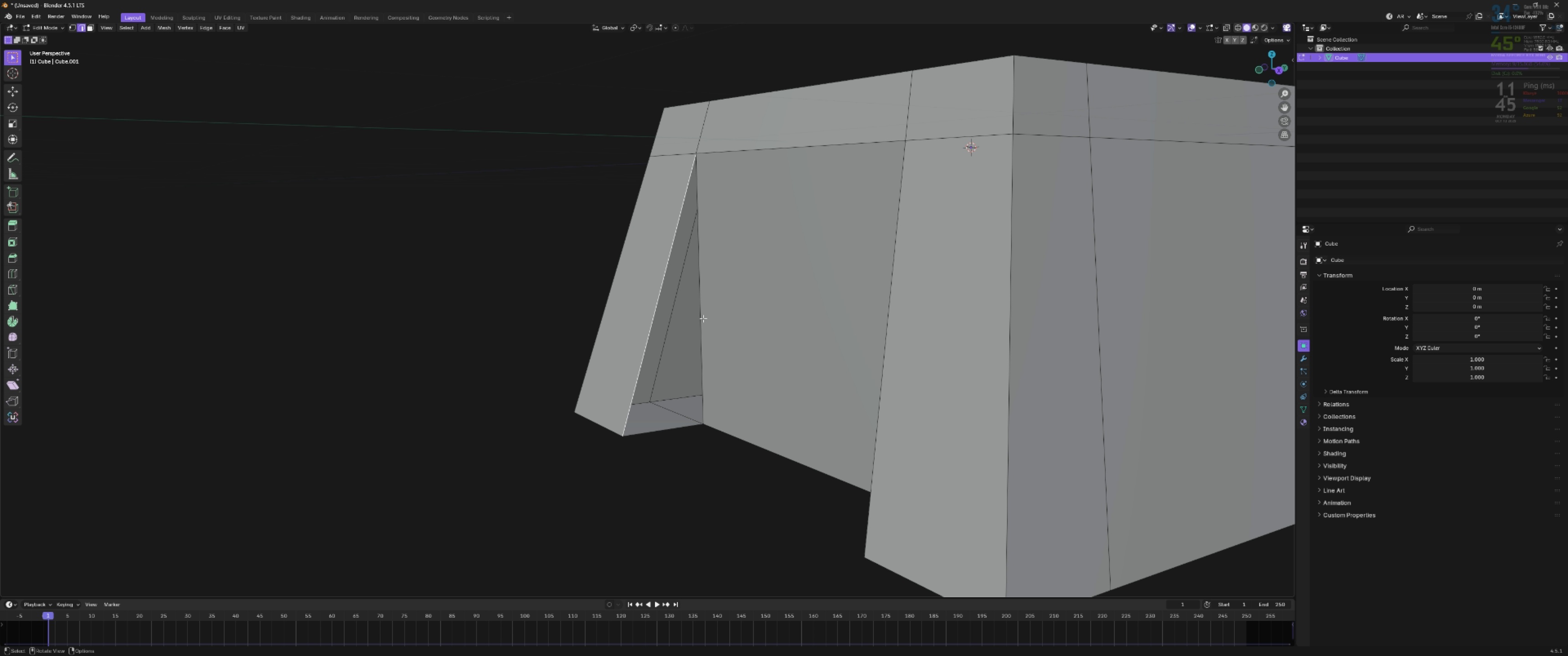 
hold_key(key=ShiftLeft, duration=0.34)
double_click([703, 318])
 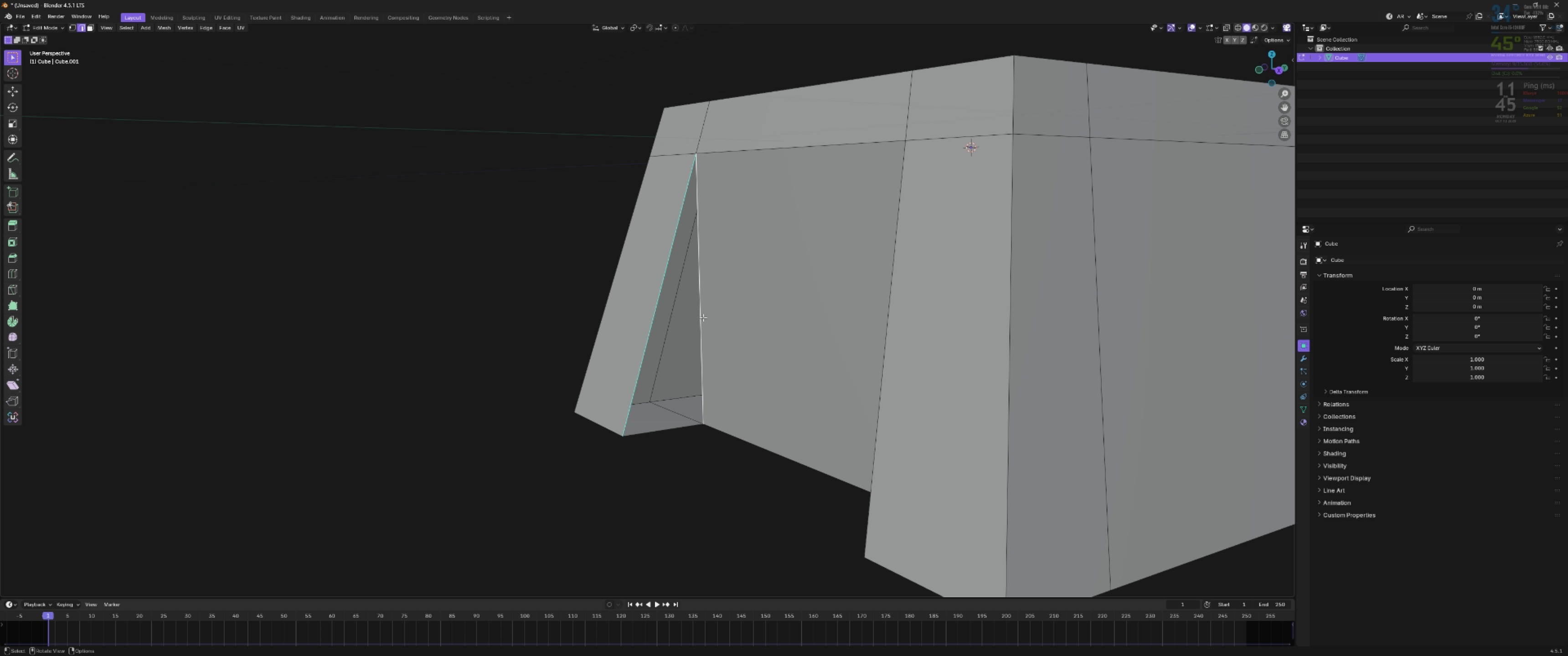 
key(F)
 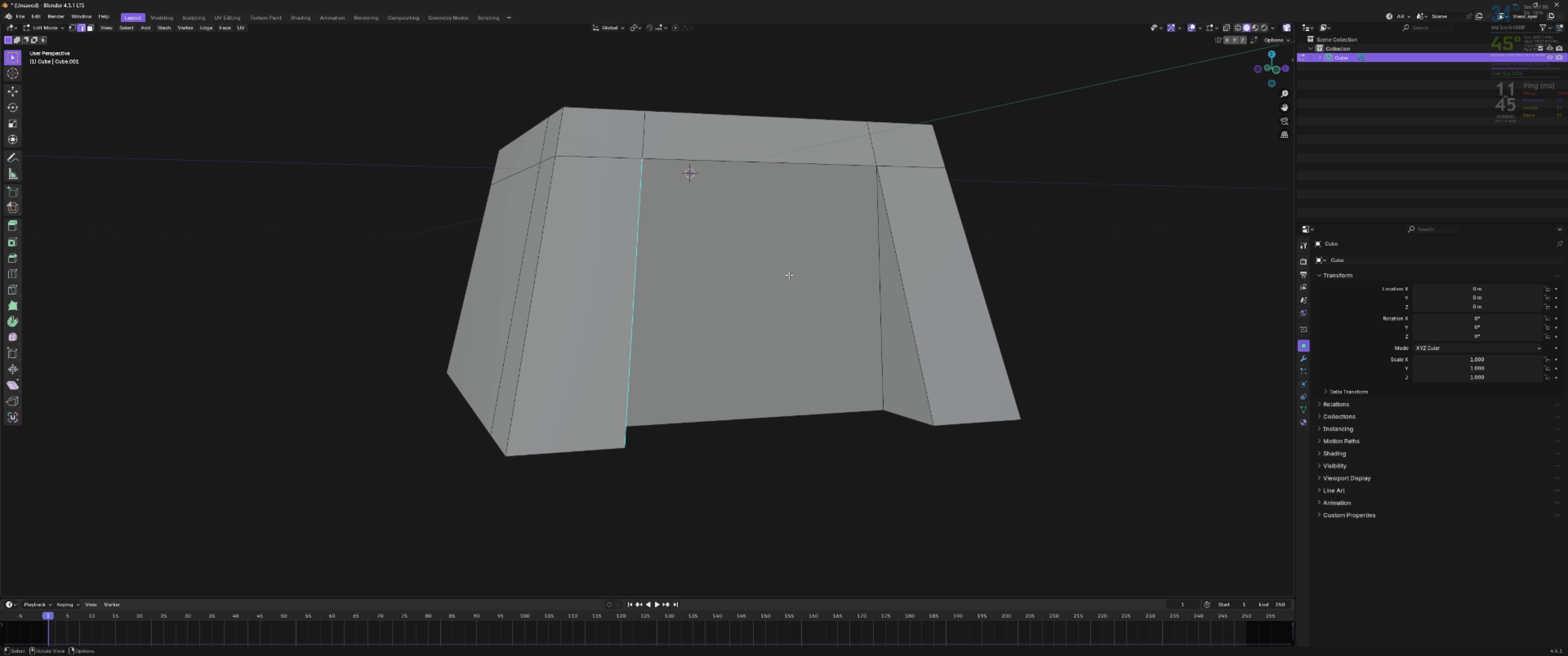 
key(Control+ControlLeft)
 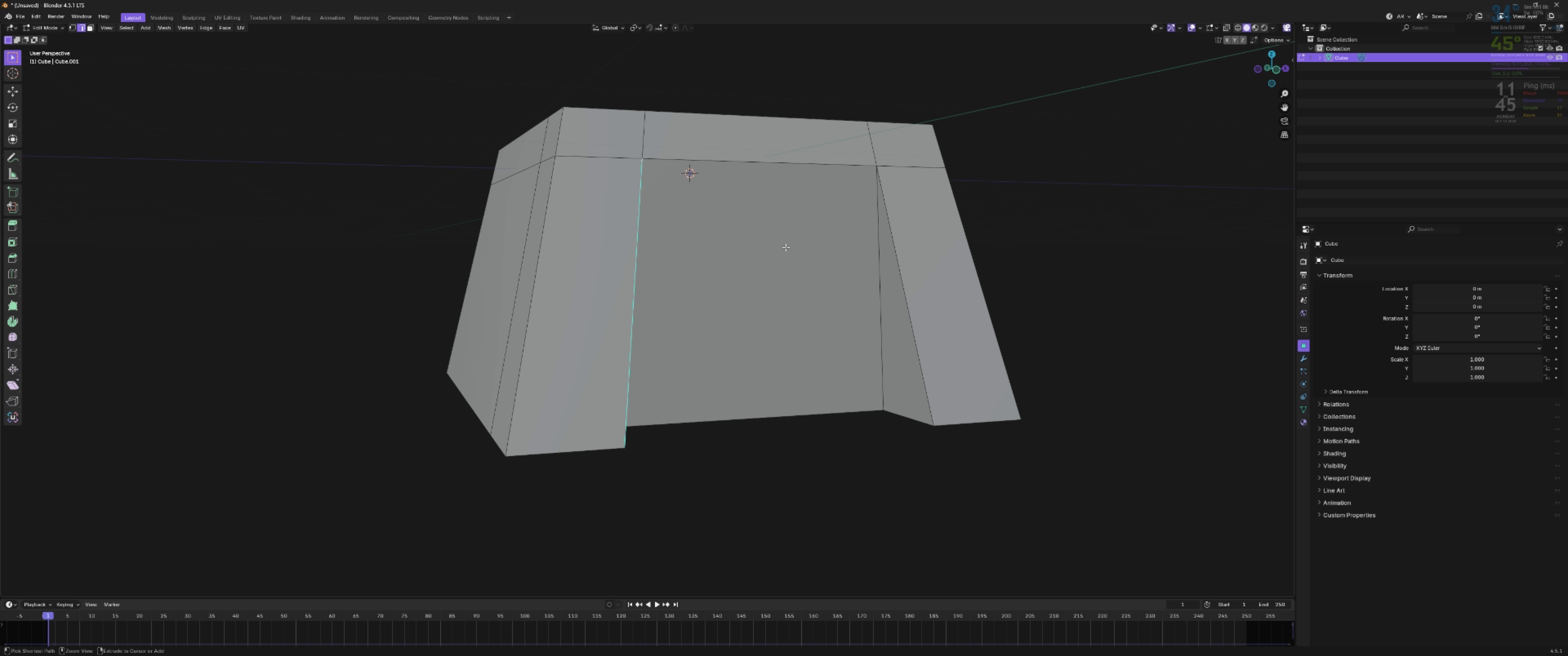 
key(Control+R)
 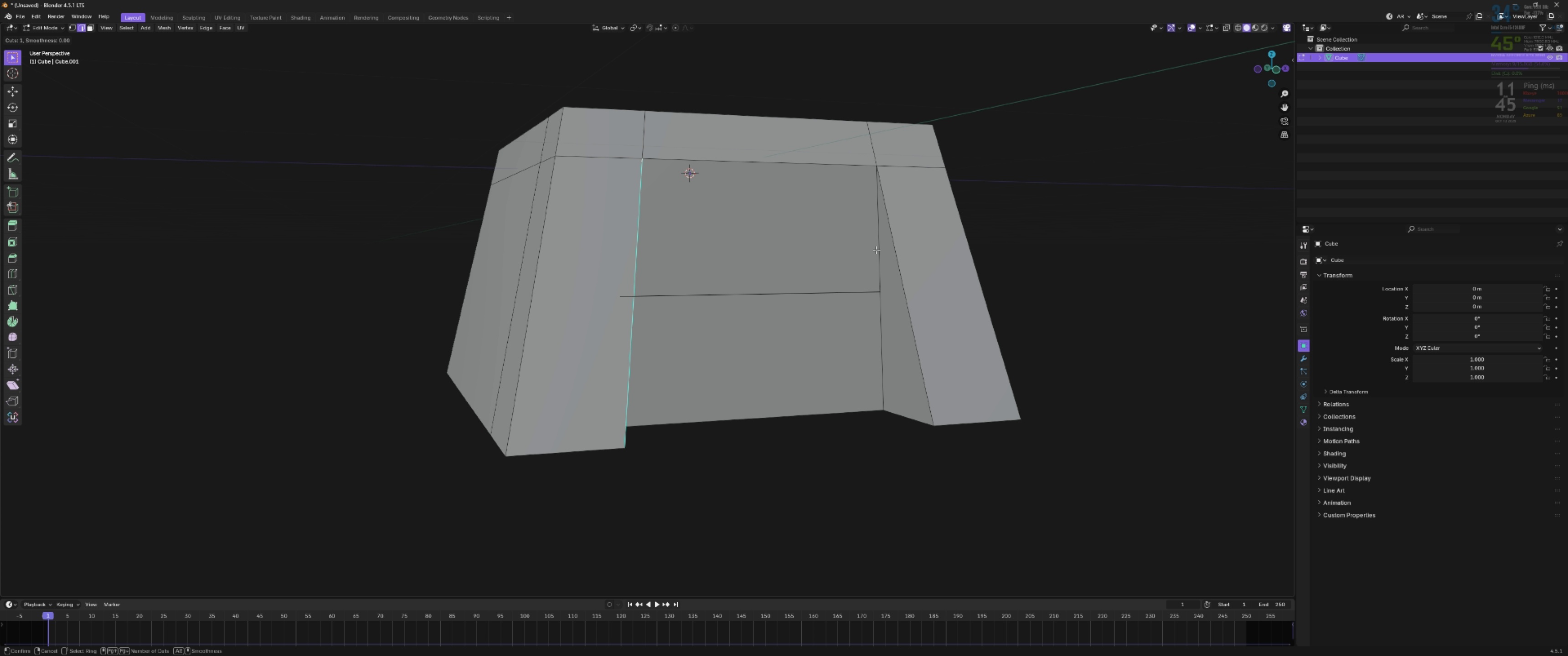 
left_click([877, 250])
 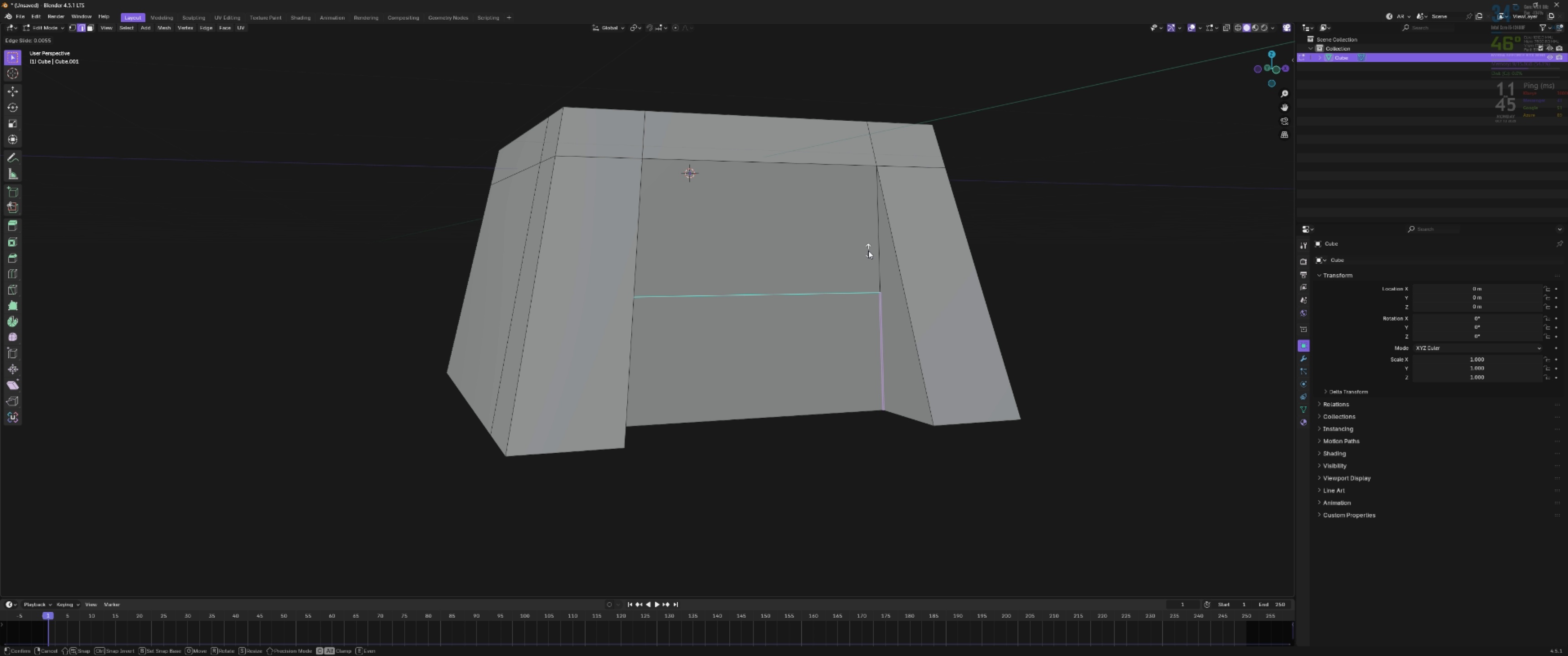 
left_click([868, 251])
 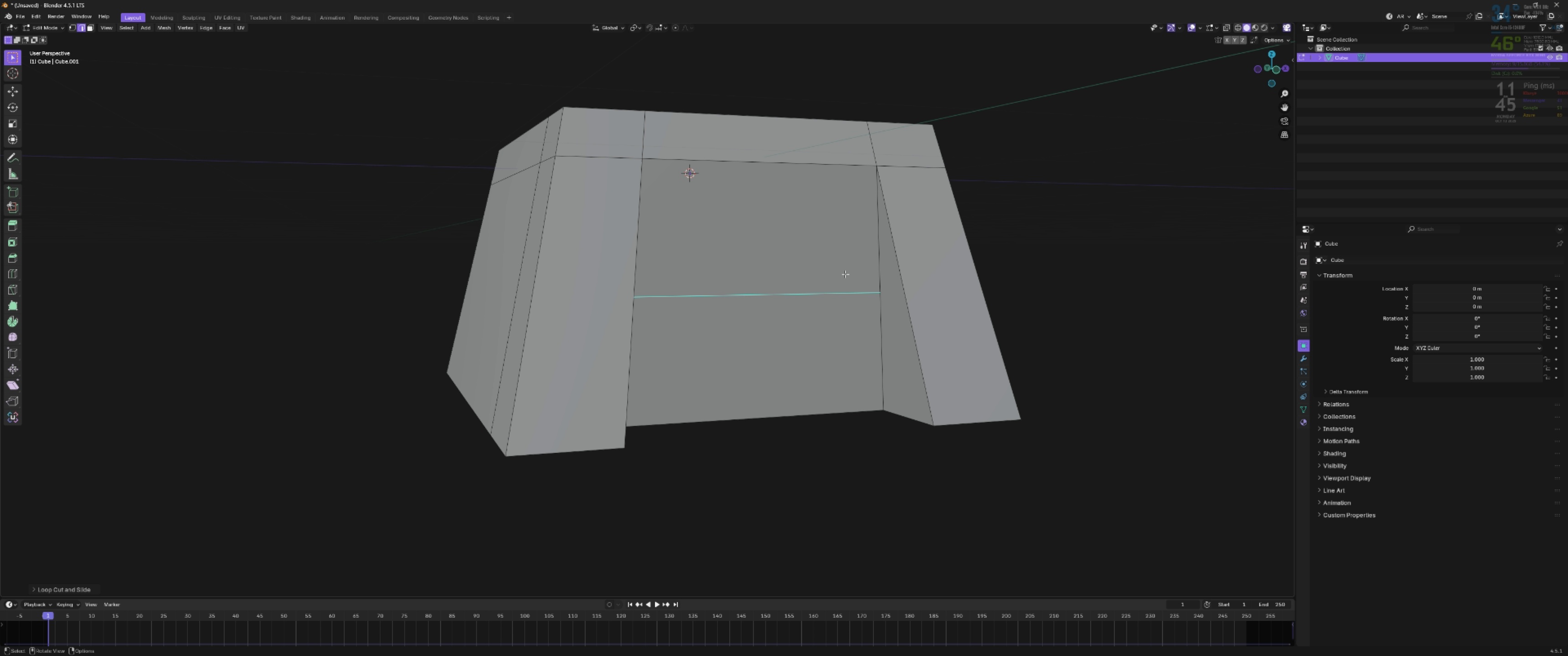 
type(gxz)
 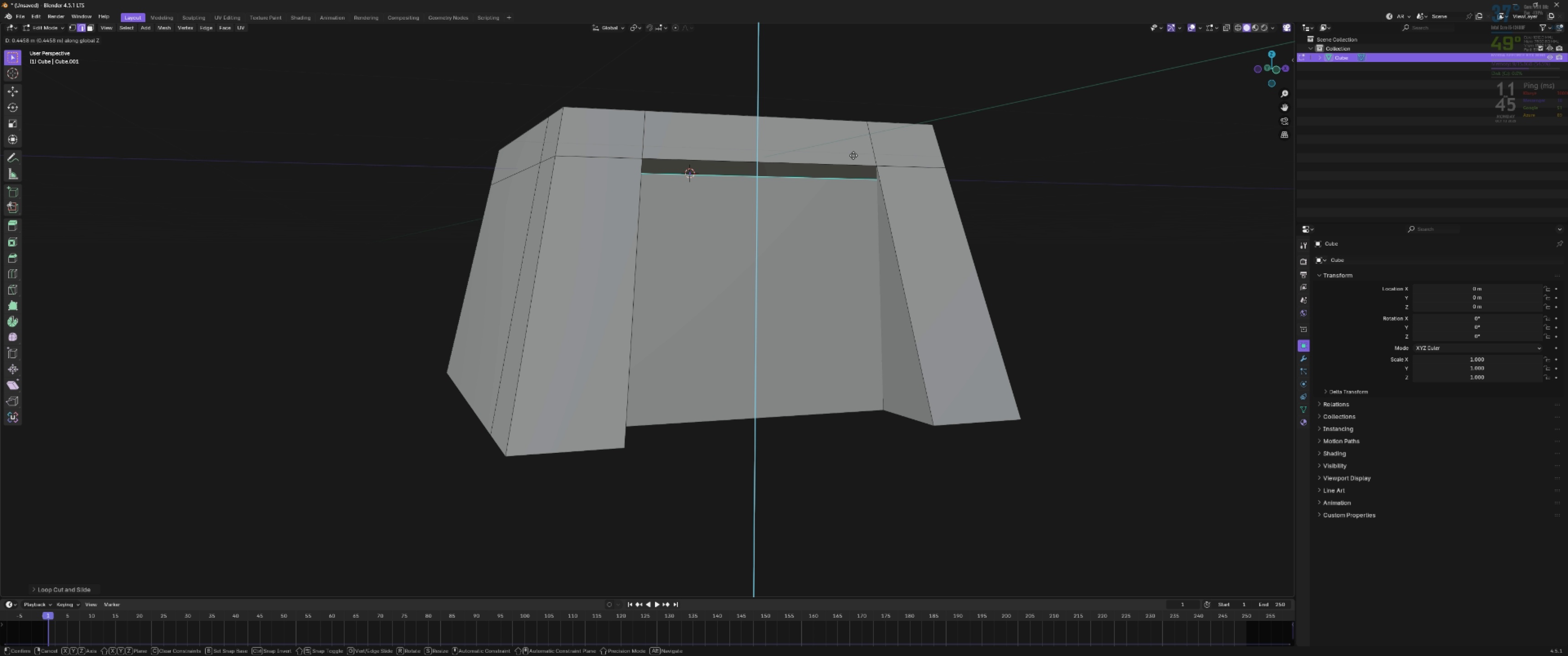 
hold_key(key=ShiftLeft, duration=1.5)
 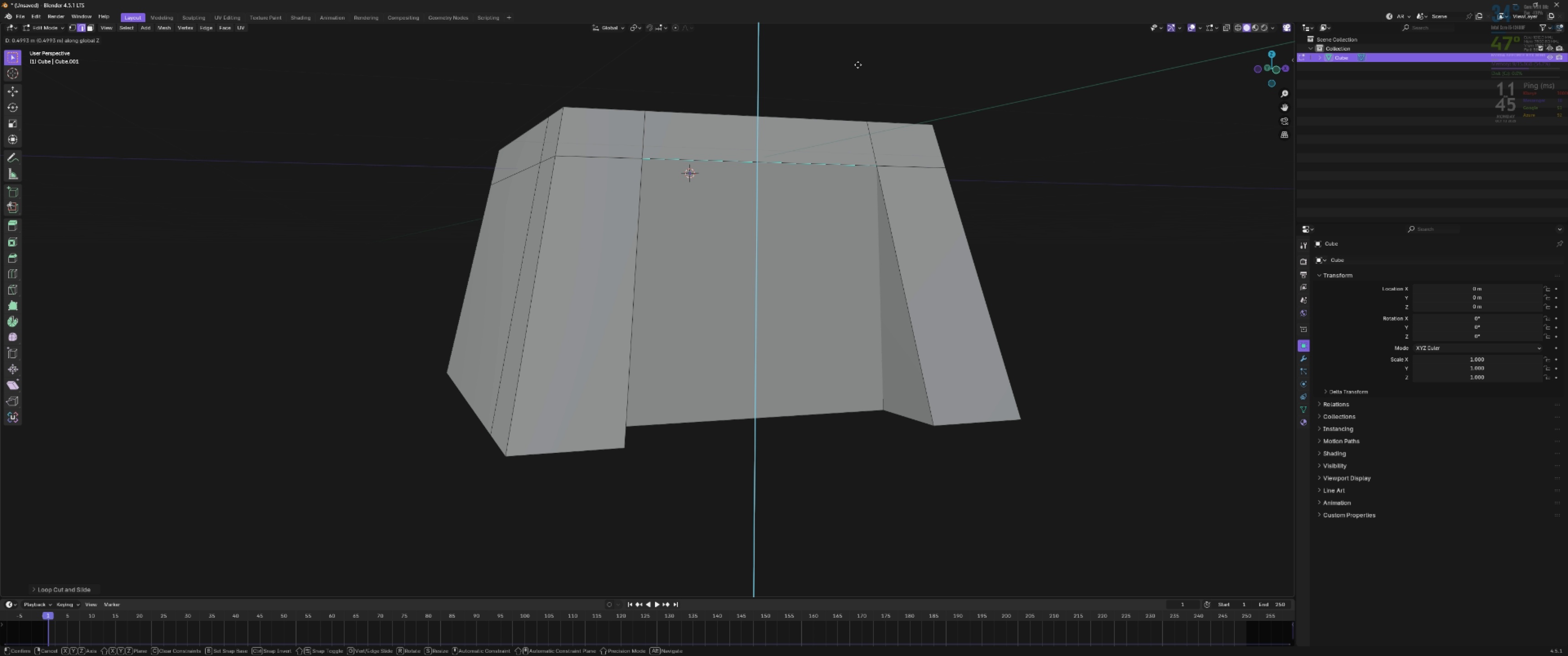 
hold_key(key=ShiftLeft, duration=0.76)
left_click([858, 65])
 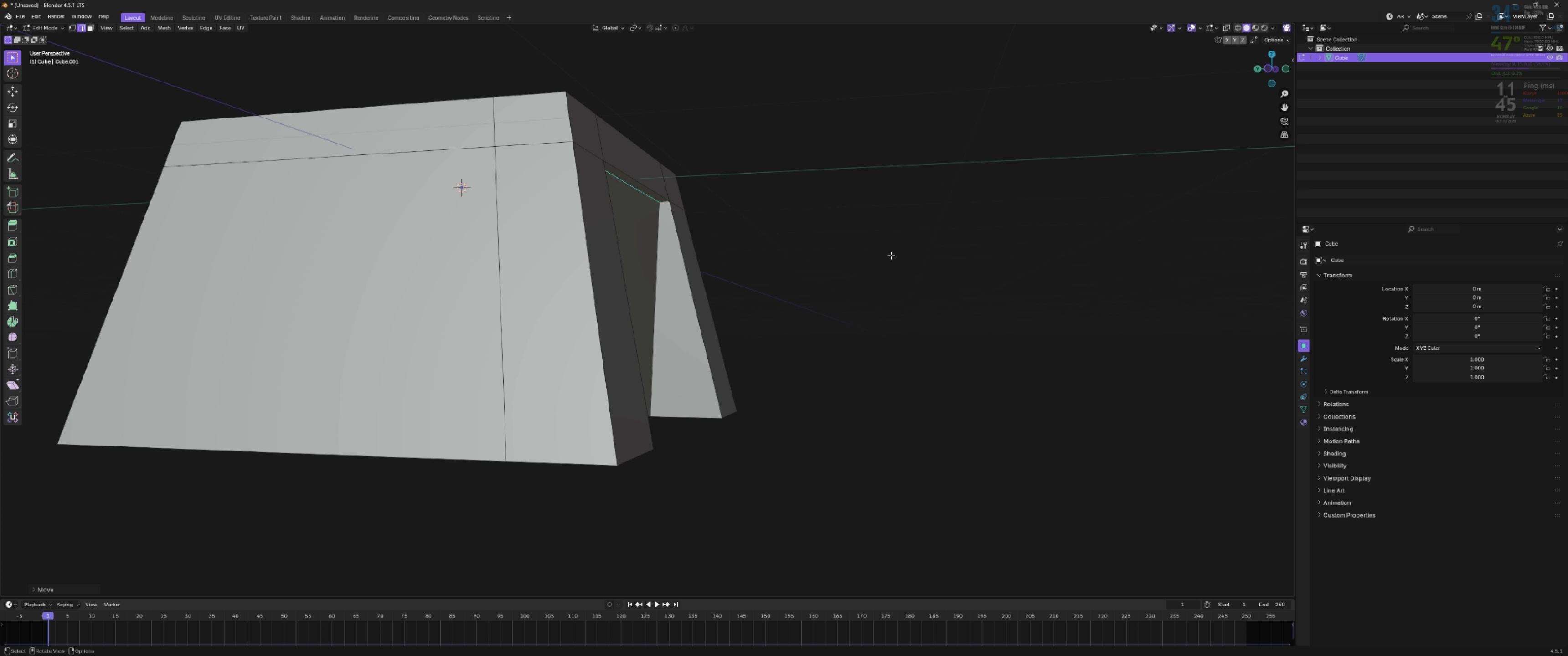 
type(gz)
 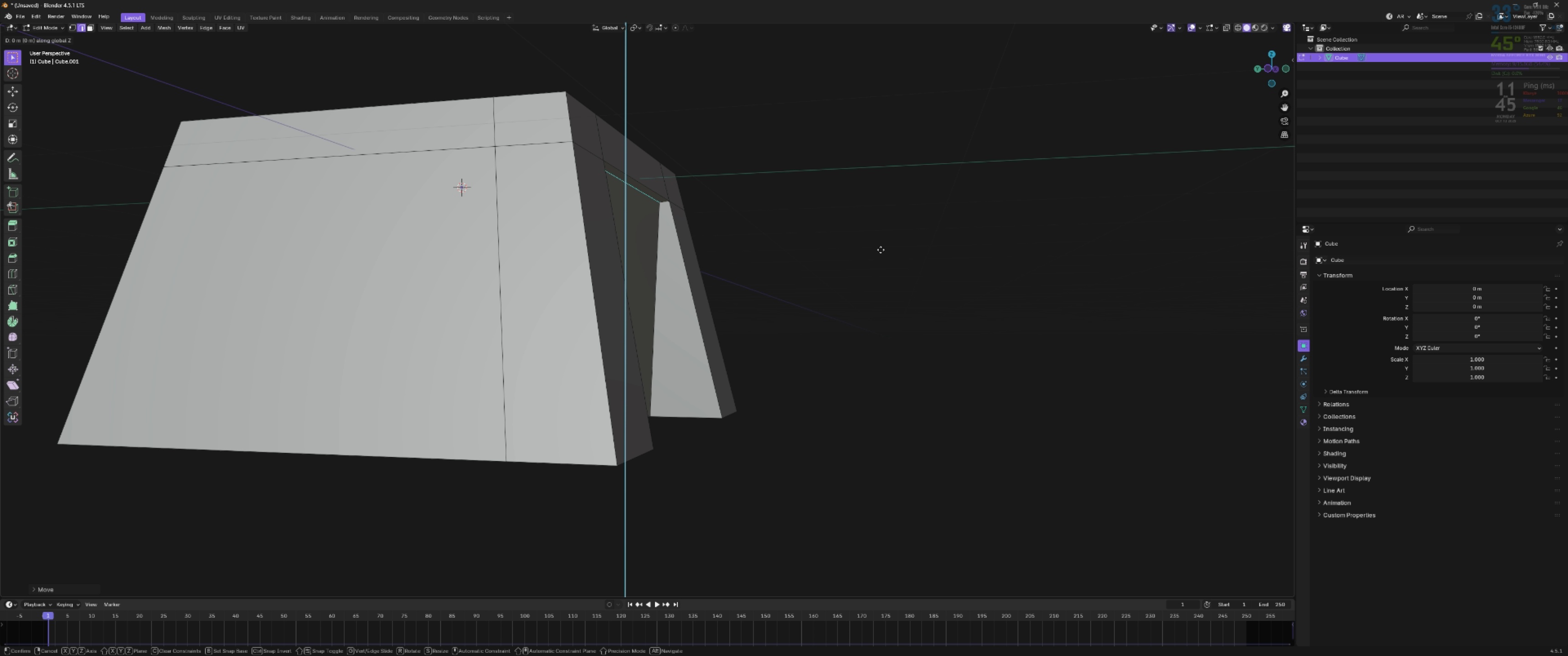 
hold_key(key=ShiftLeft, duration=1.29)
left_click([883, 236])
 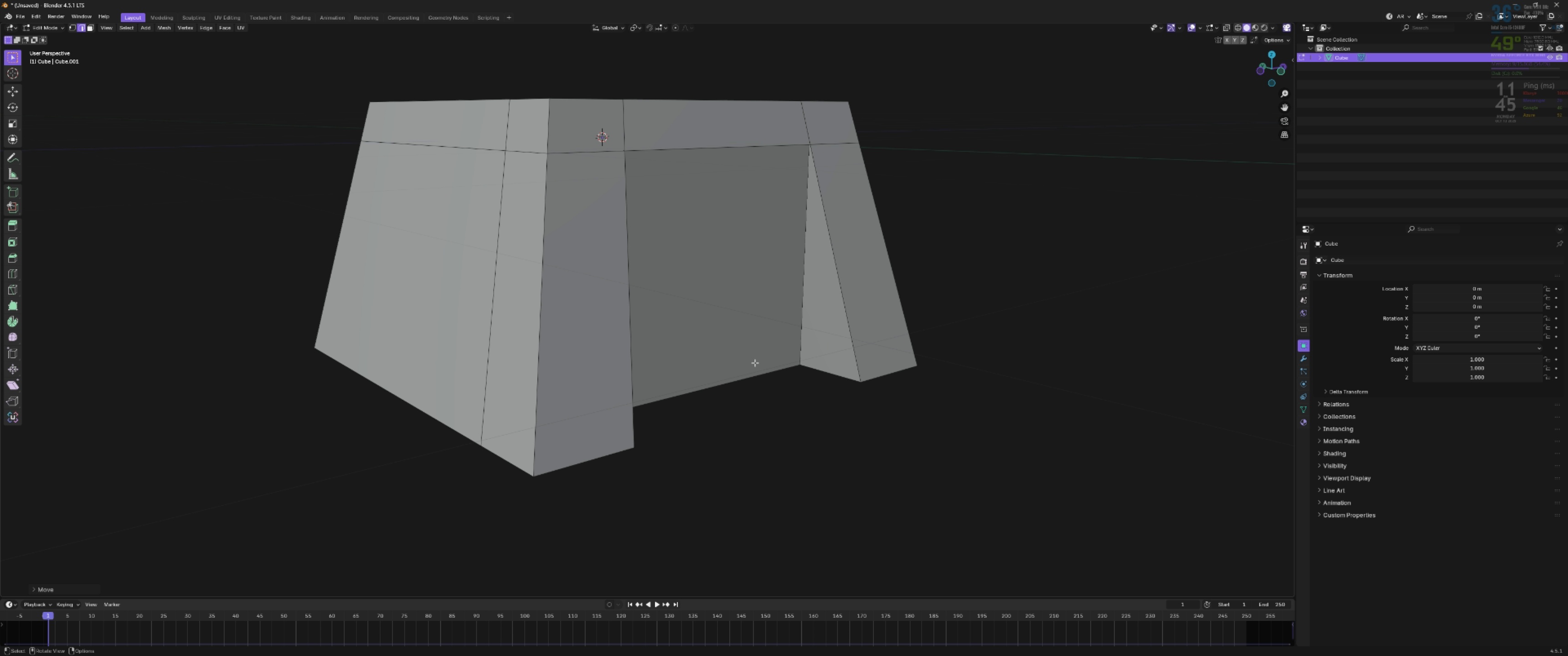 
left_click([752, 370])
 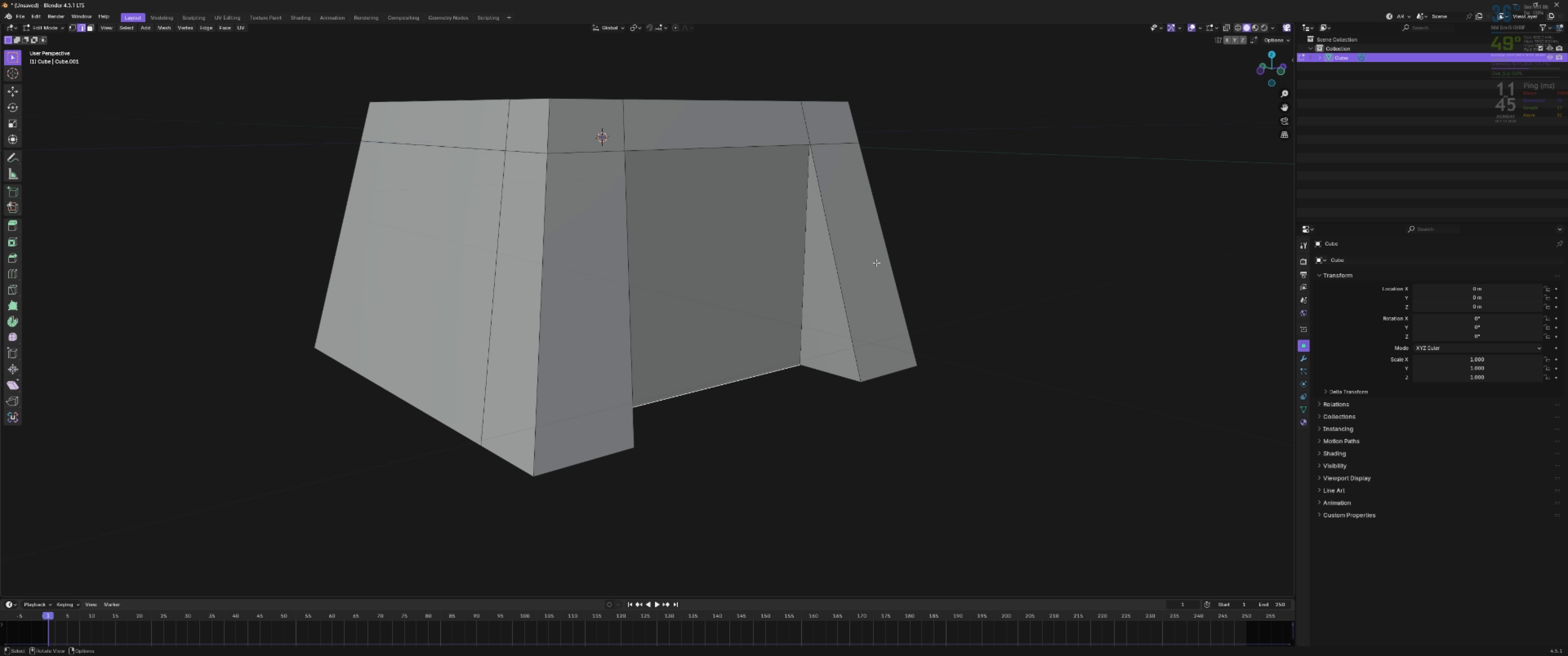 
type(gy)
 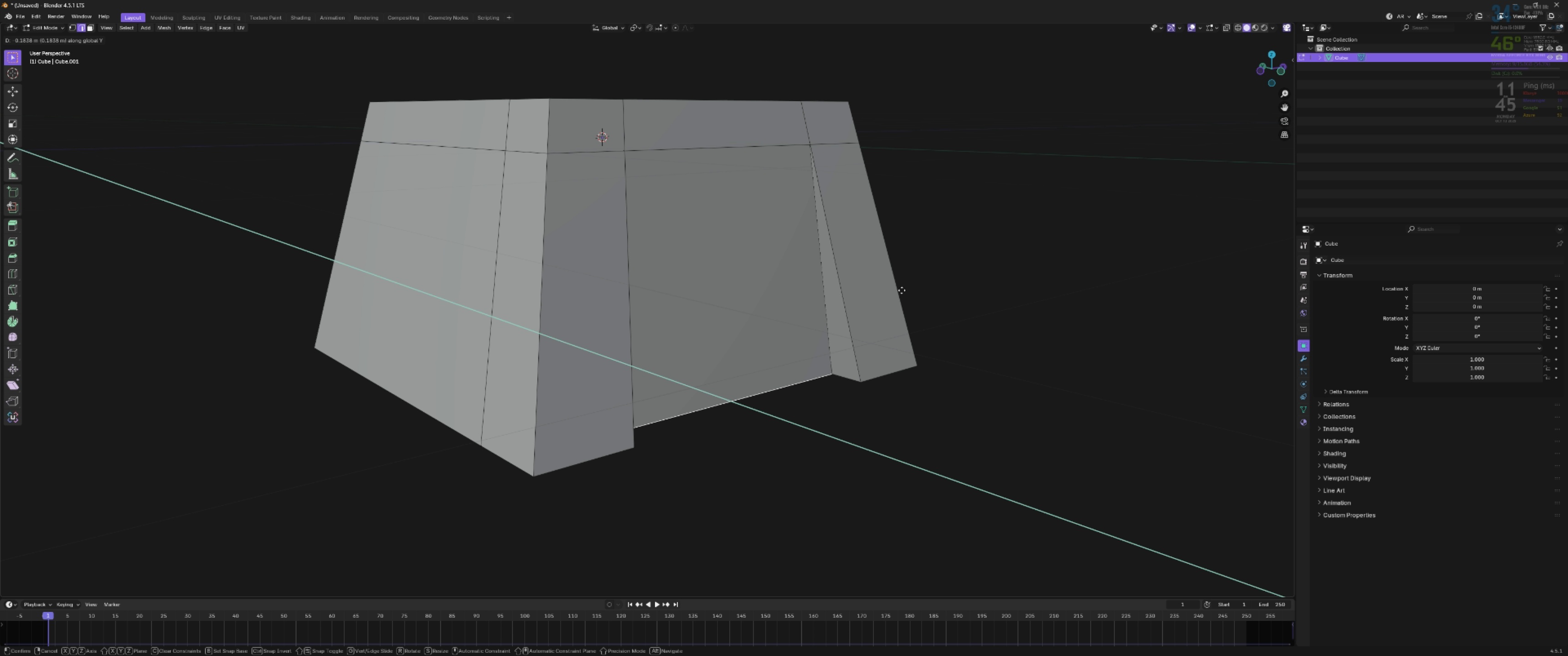 
hold_key(key=ShiftLeft, duration=0.88)
left_click([903, 294])
 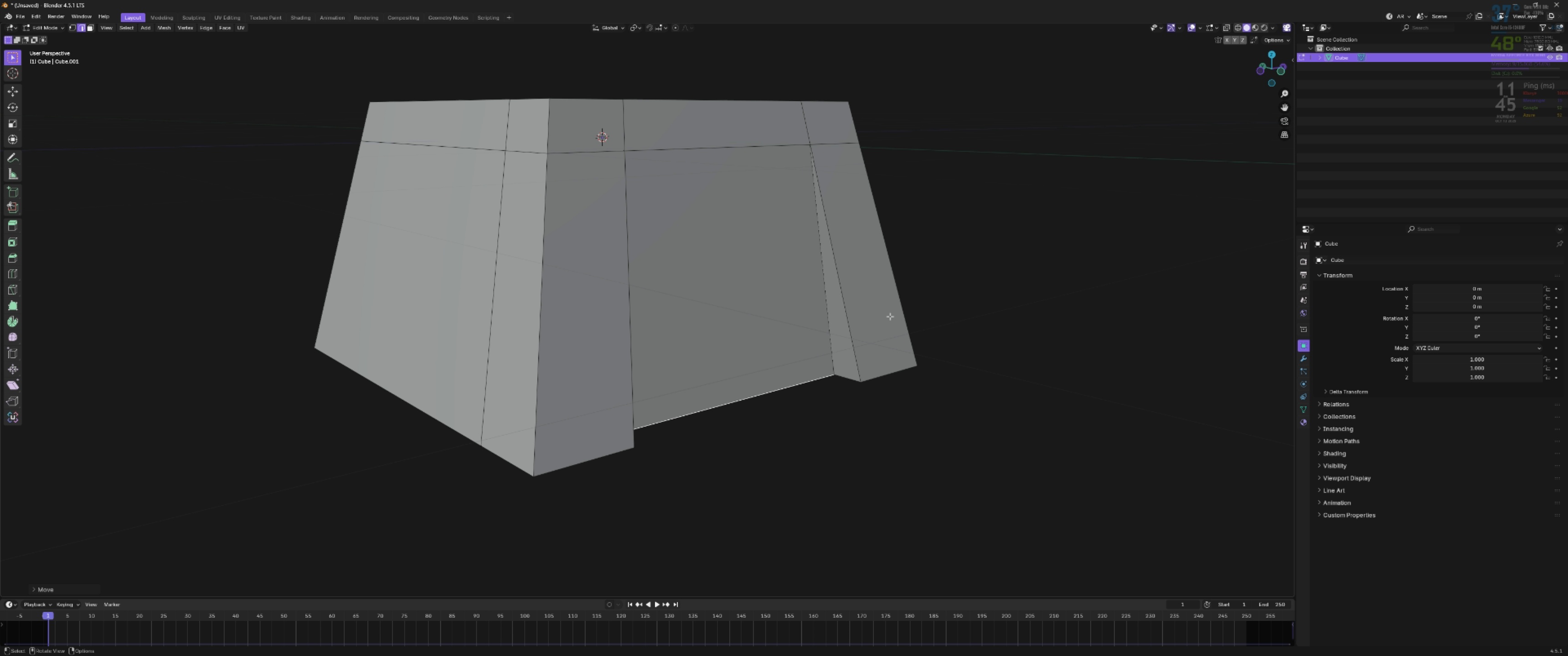 
key(2)
 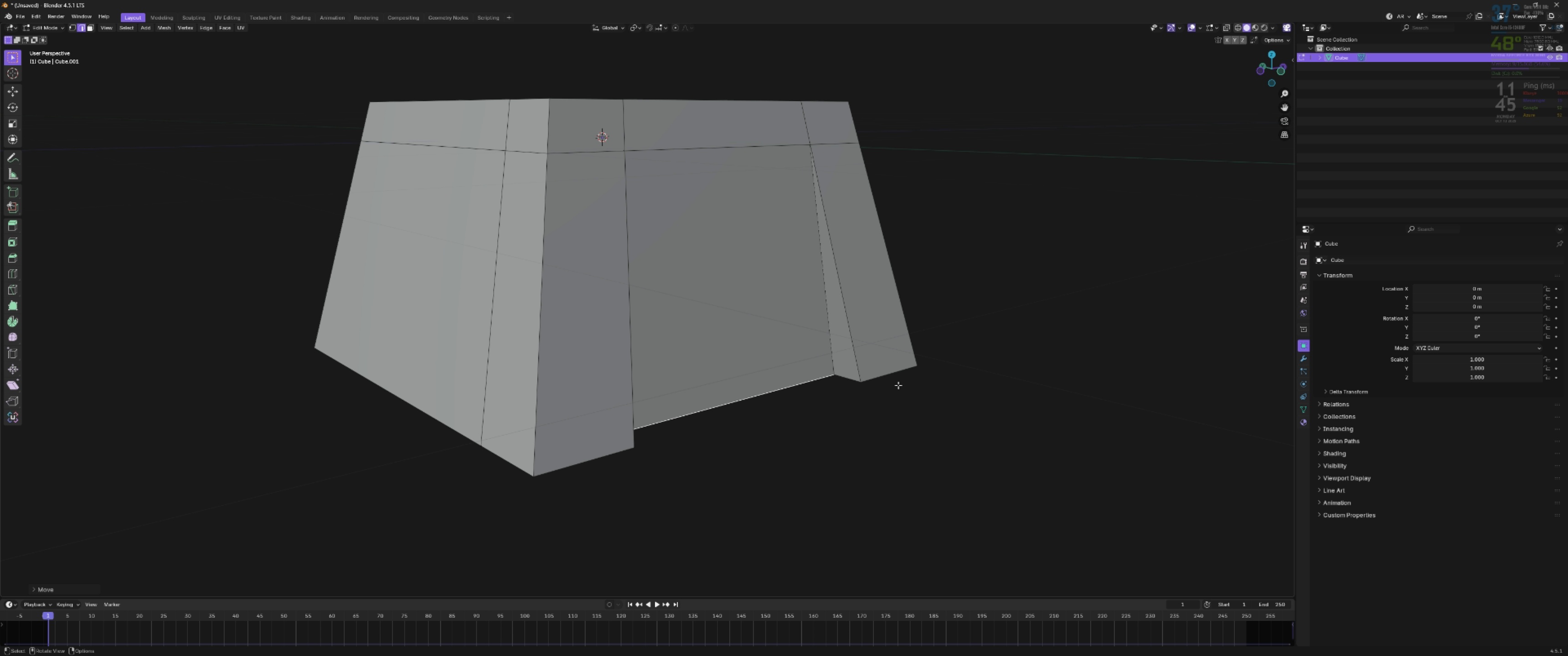 
left_click([898, 385])
 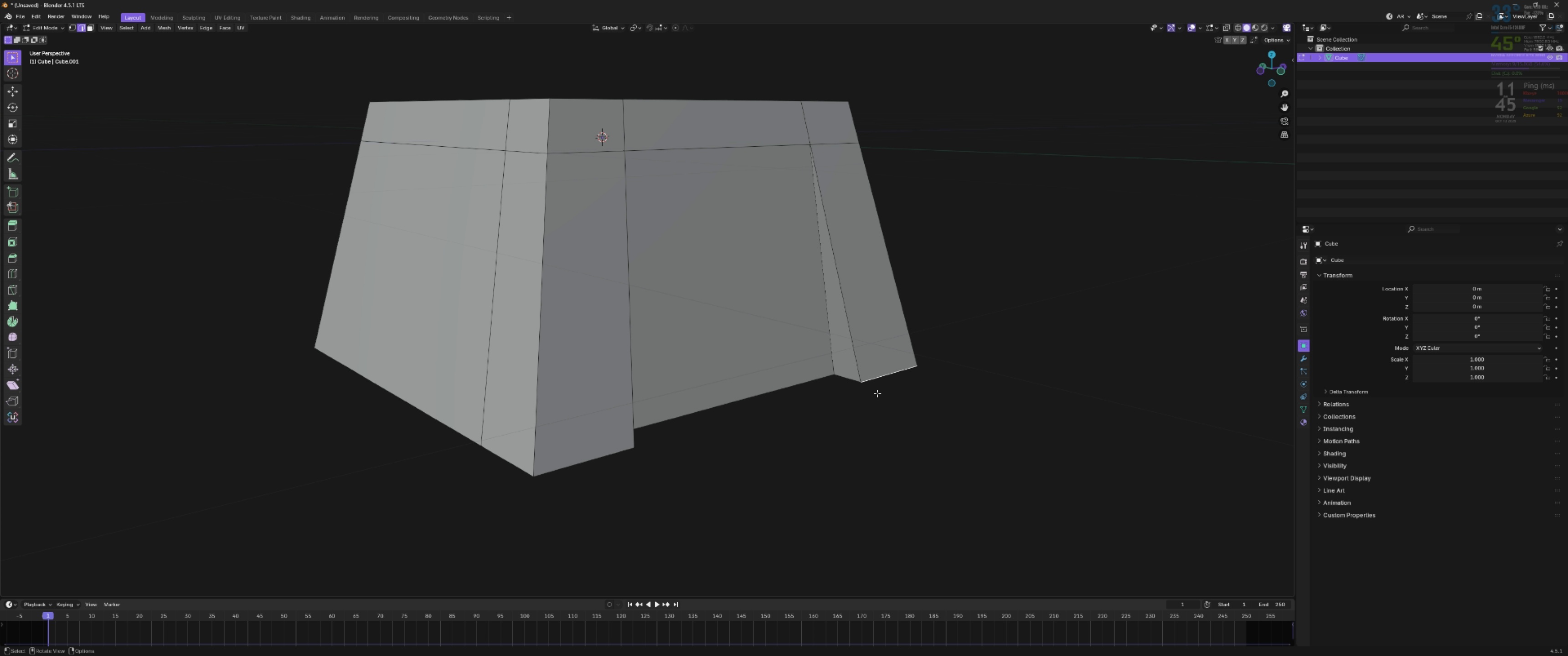 
hold_key(key=AltLeft, duration=0.77)
left_click([595, 458])
 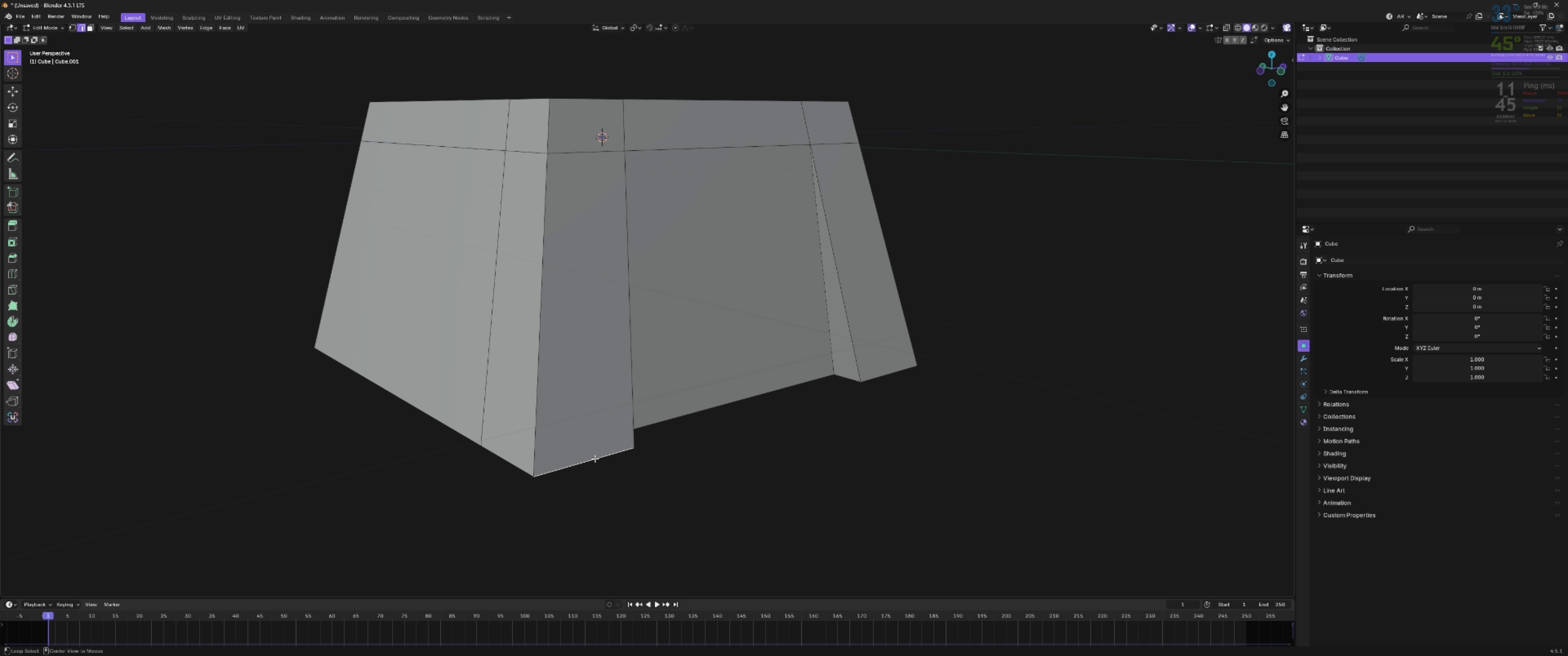 
scroll: coordinate [598, 456], scroll_direction: down, amount: 3.0
 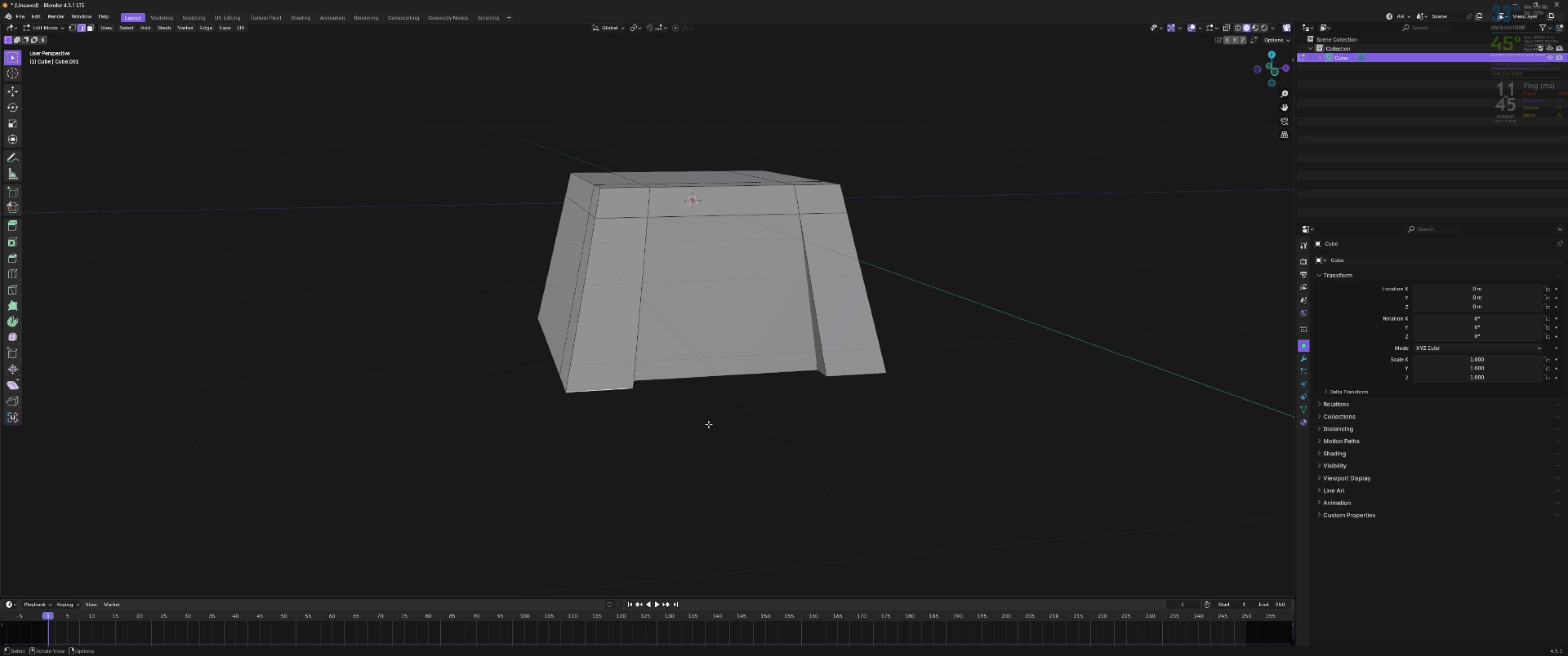 
hold_key(key=ShiftLeft, duration=0.53)
left_click([854, 389])
 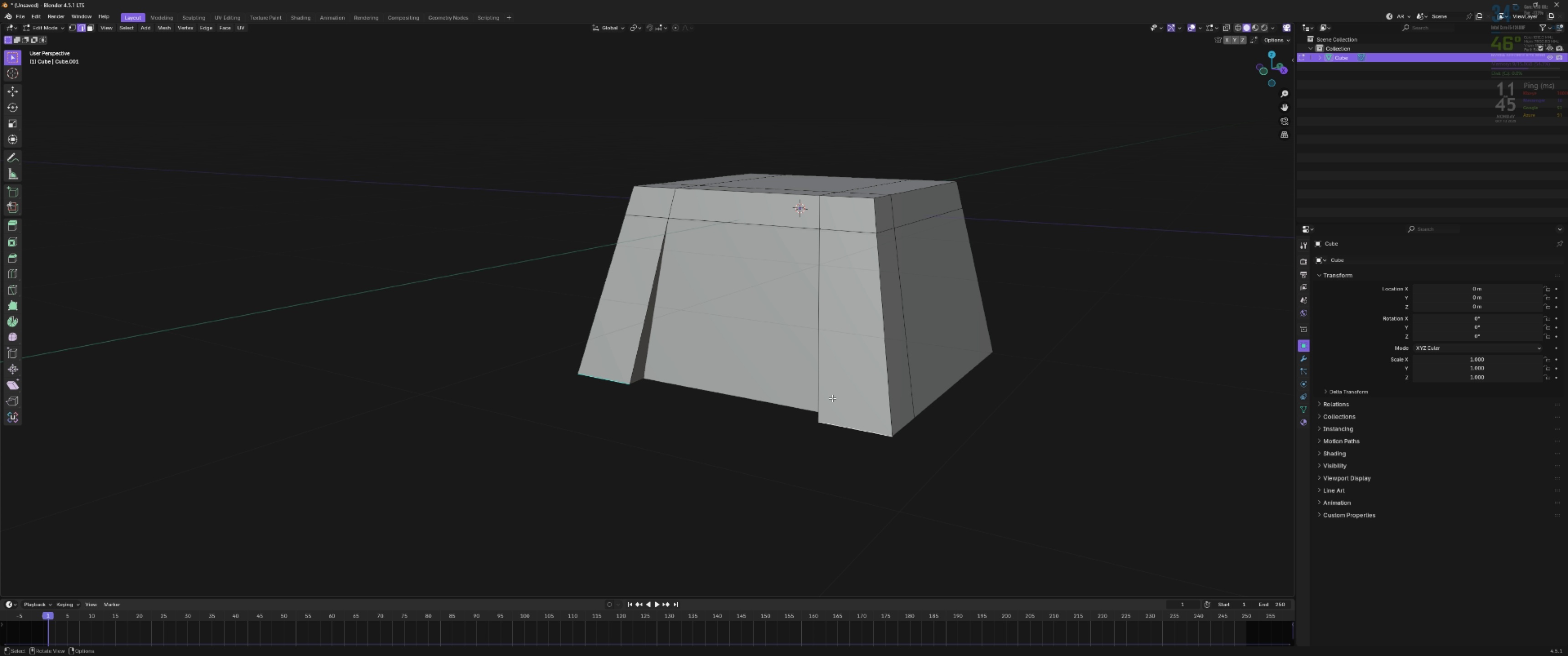 
key(Control+B)
 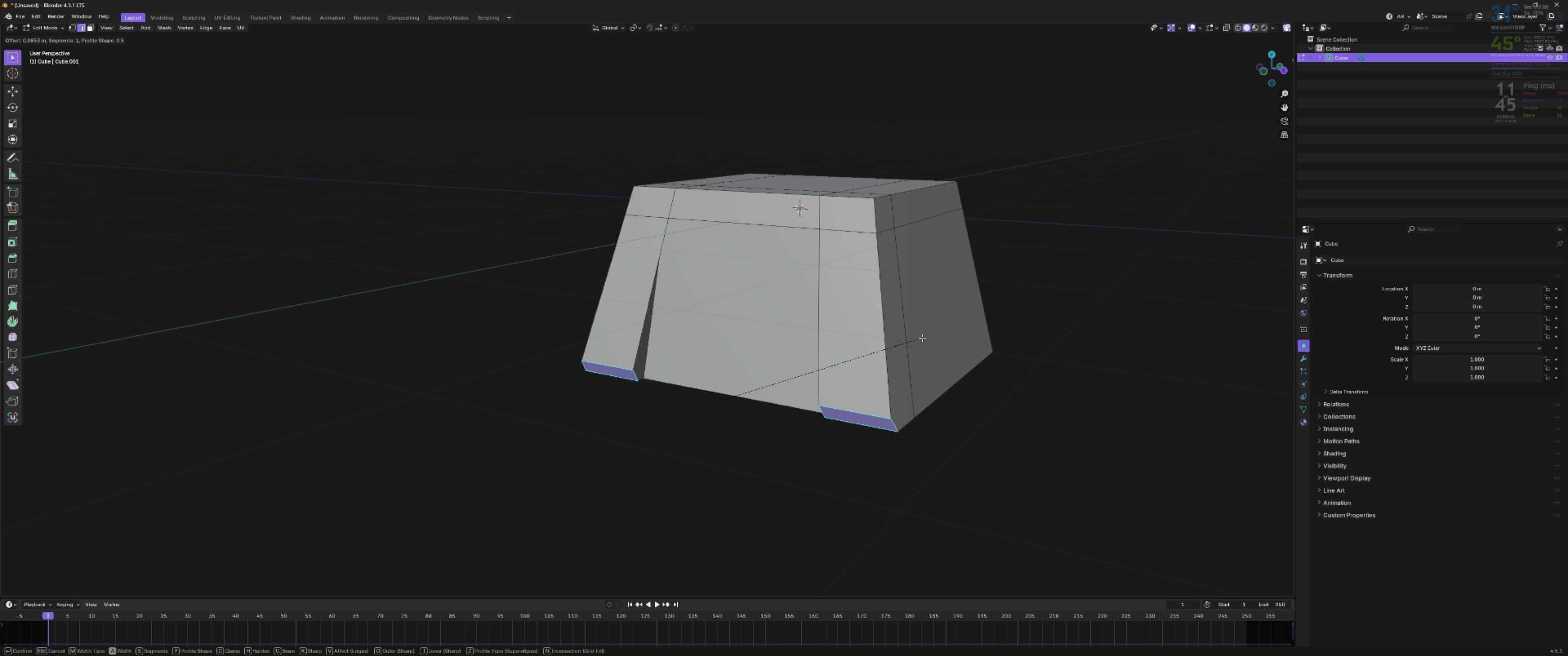 
hold_key(key=ShiftLeft, duration=1.5)
 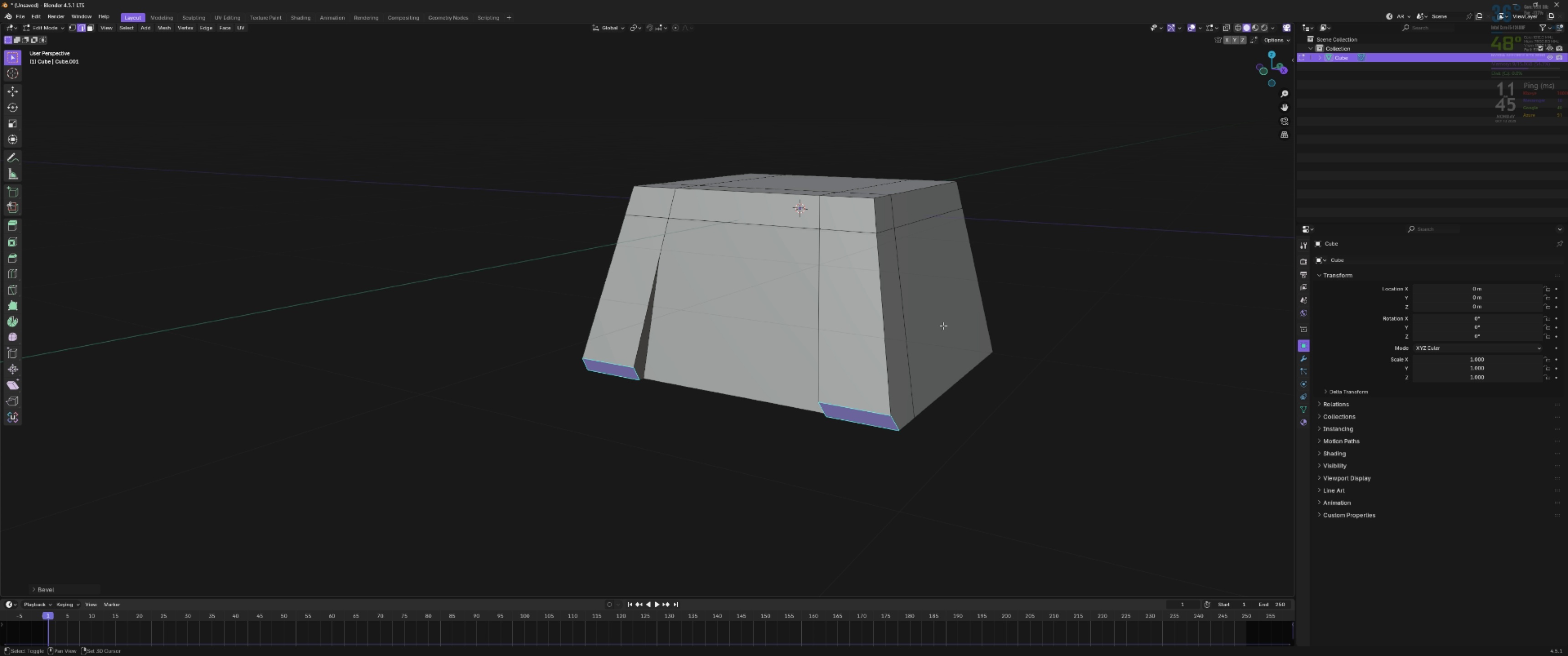 
key(Shift+ShiftLeft)
 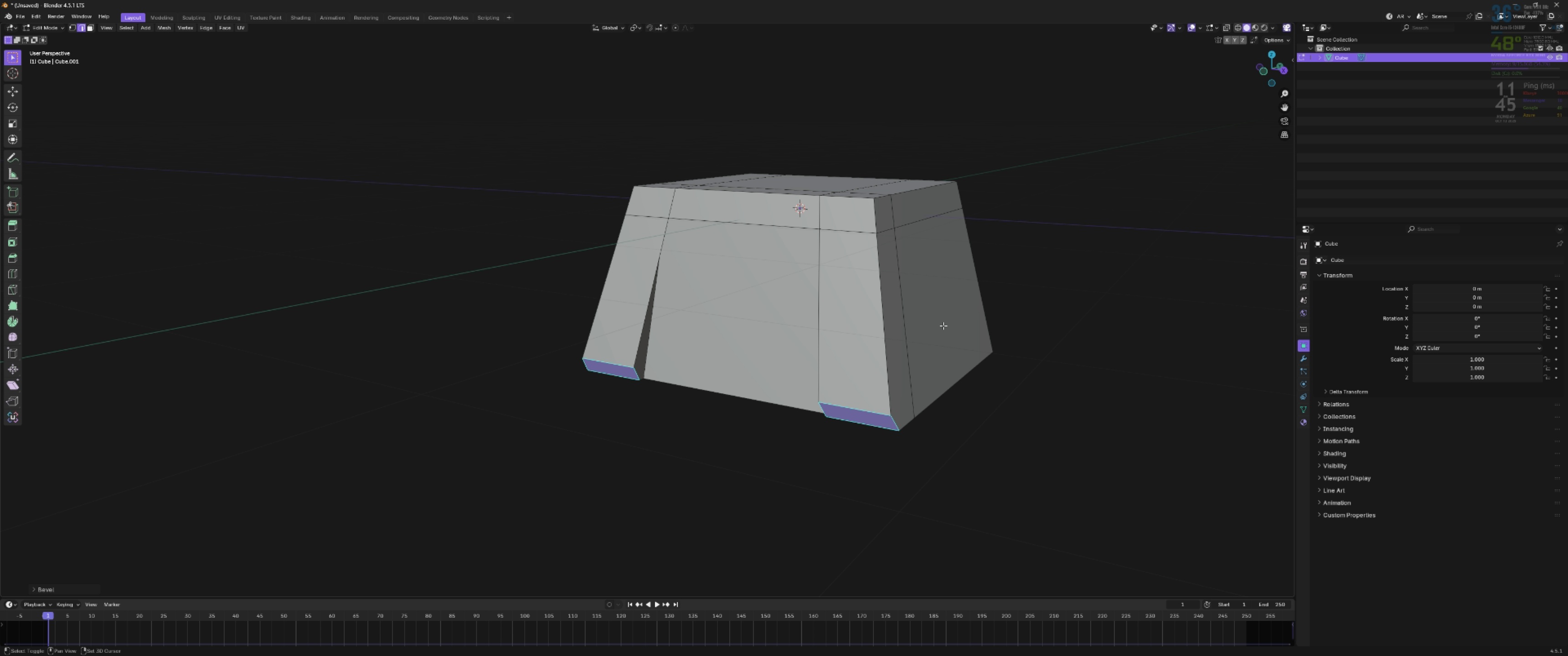 
key(Shift+ShiftLeft)
 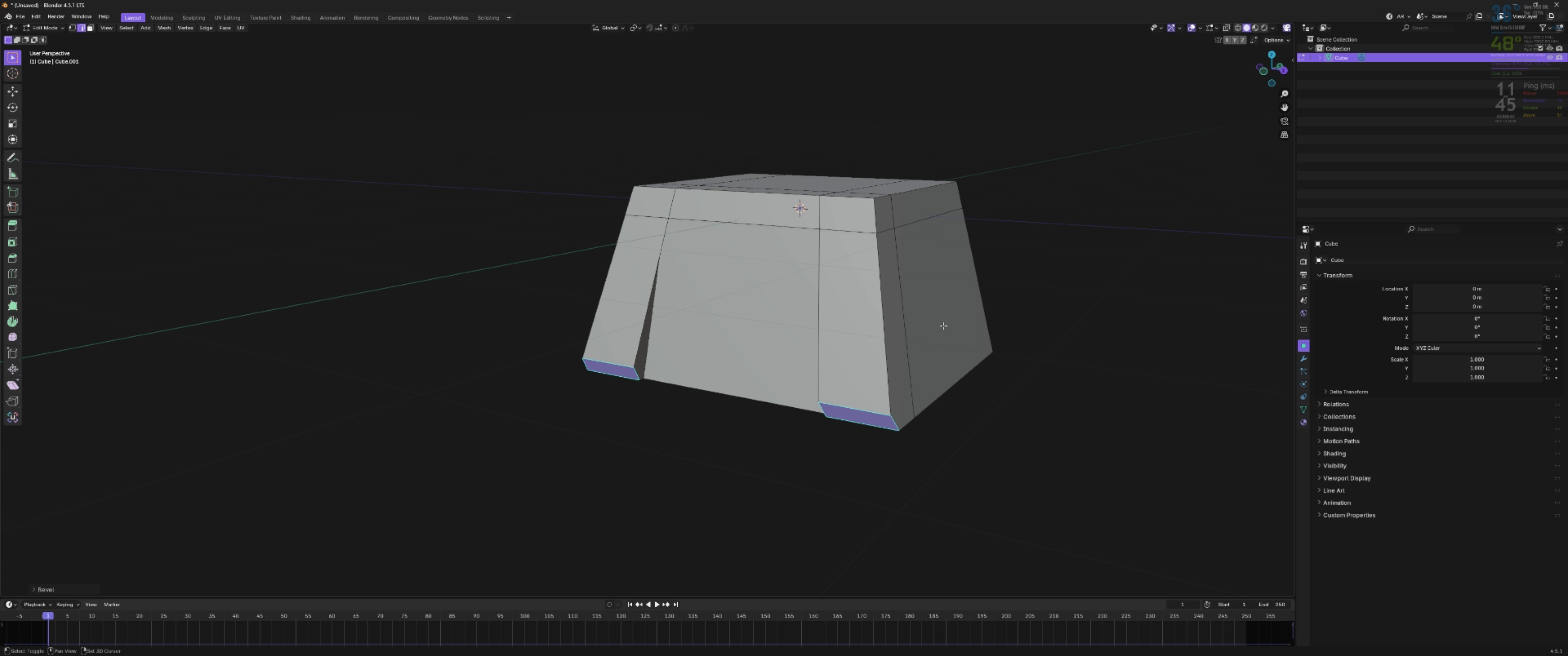 
key(Shift+ShiftLeft)
 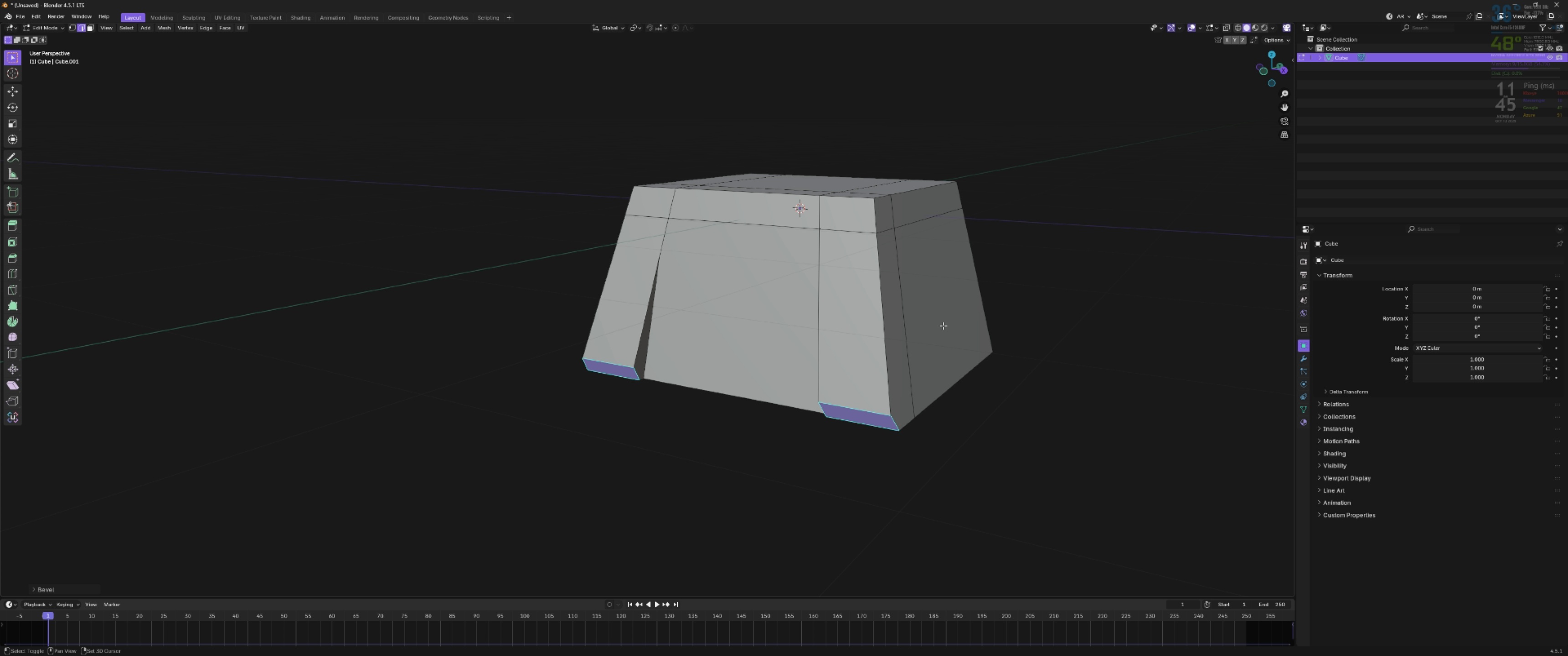 
key(Shift+ShiftLeft)
 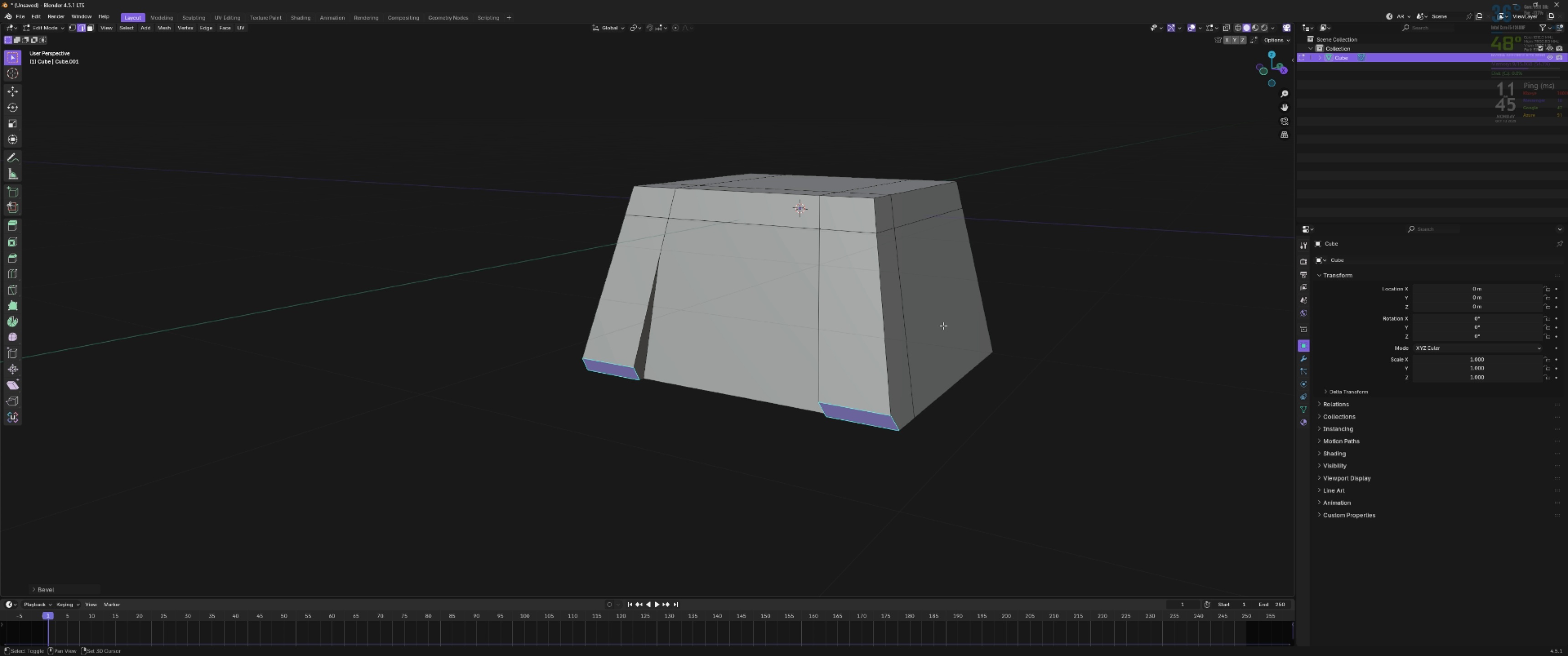 
key(Shift+ShiftLeft)
 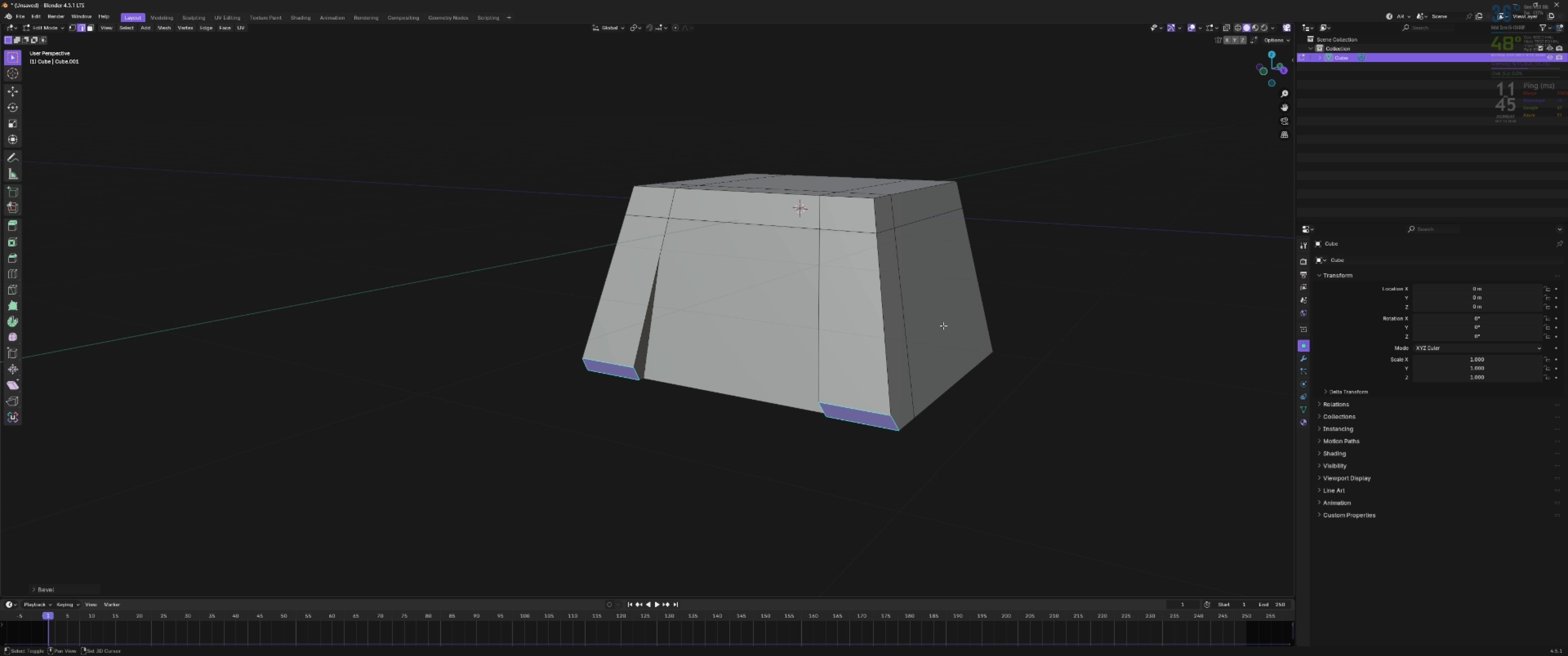 
key(Shift+ShiftLeft)
 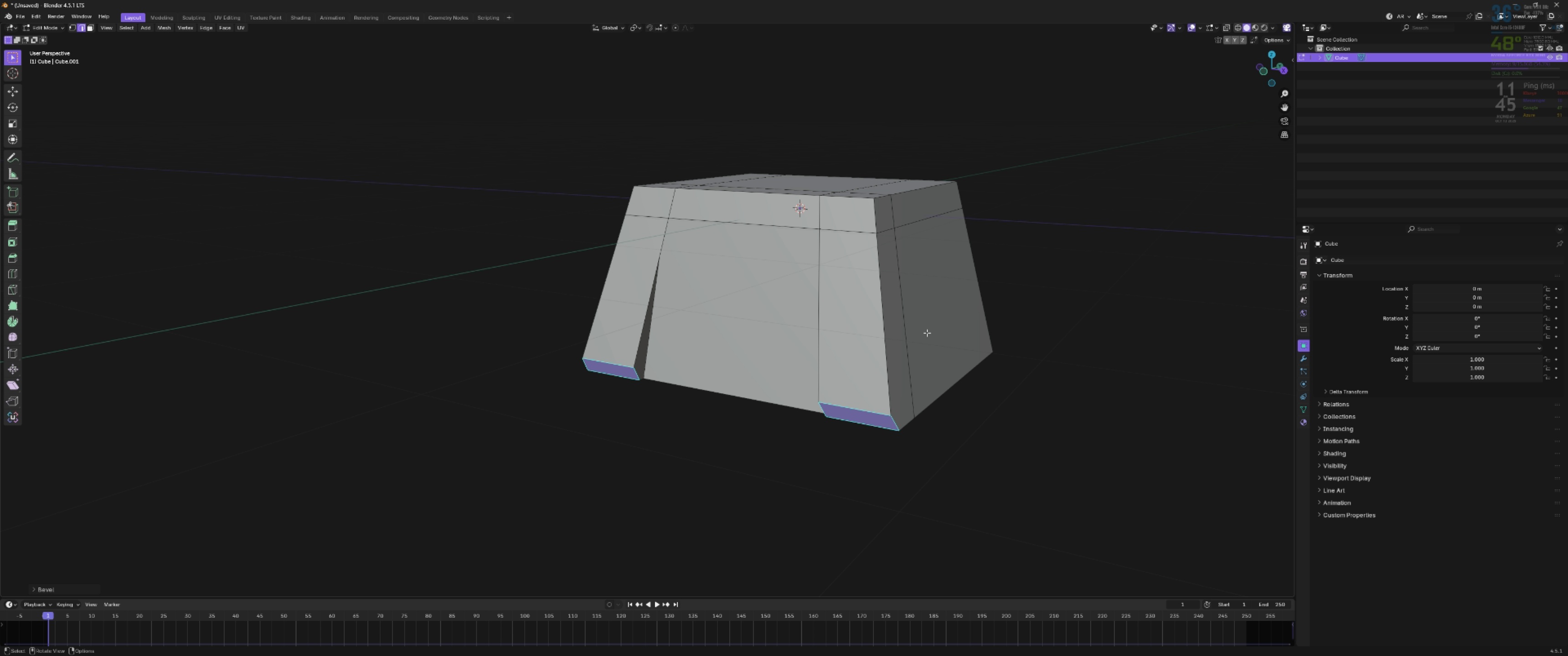 
key(Tab)
 